 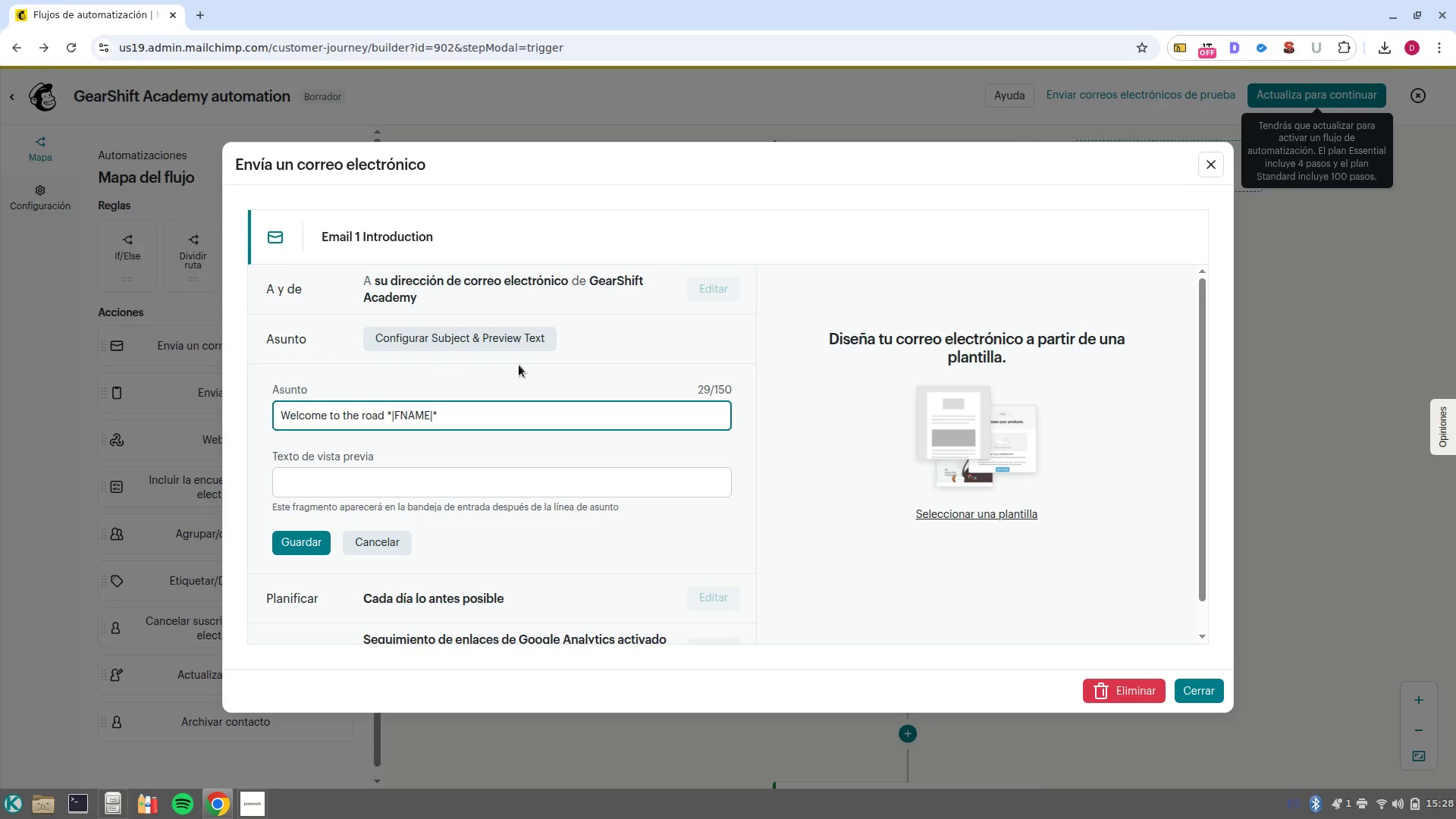 
left_click([445, 476])
 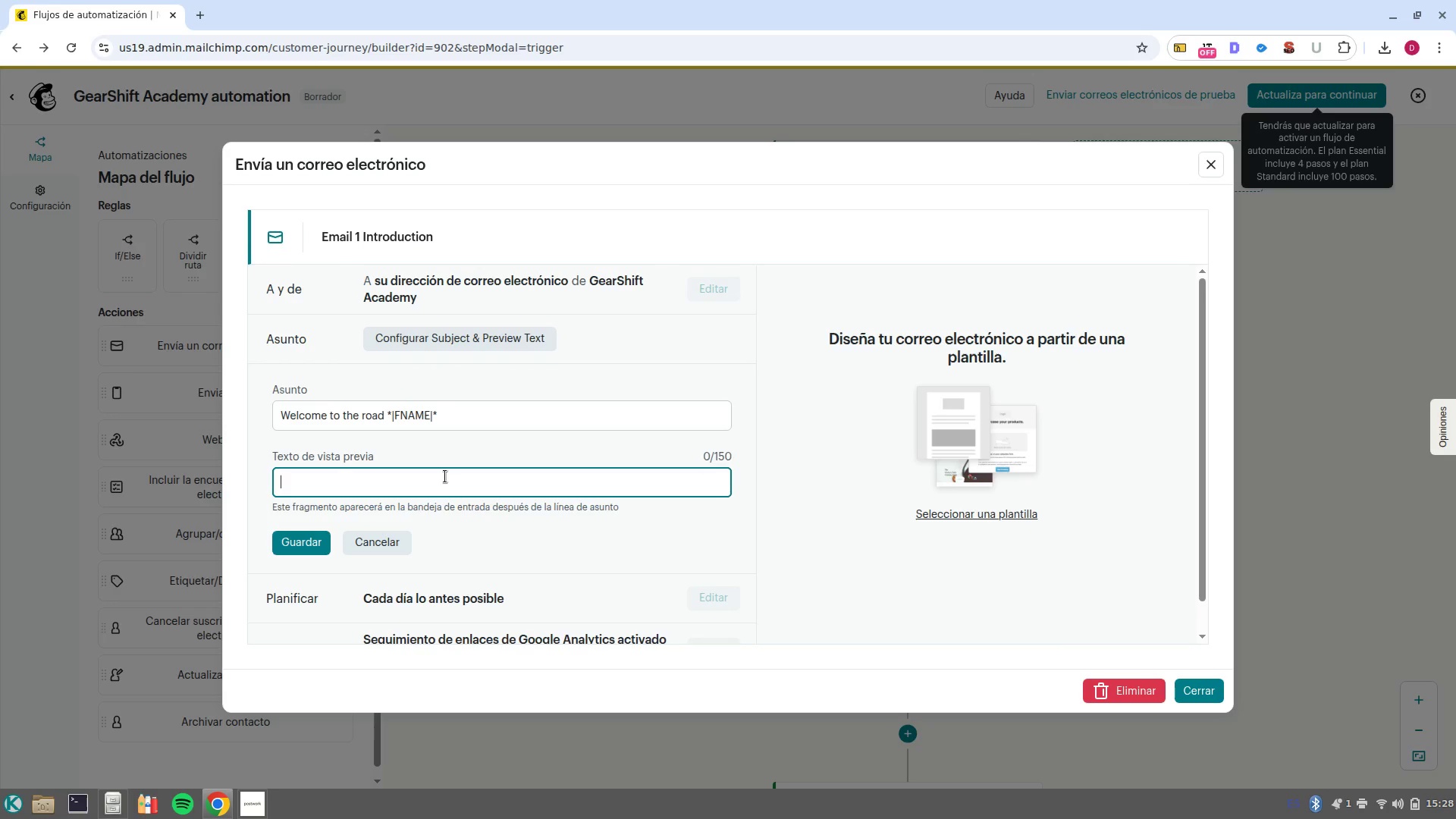 
left_click([445, 476])
 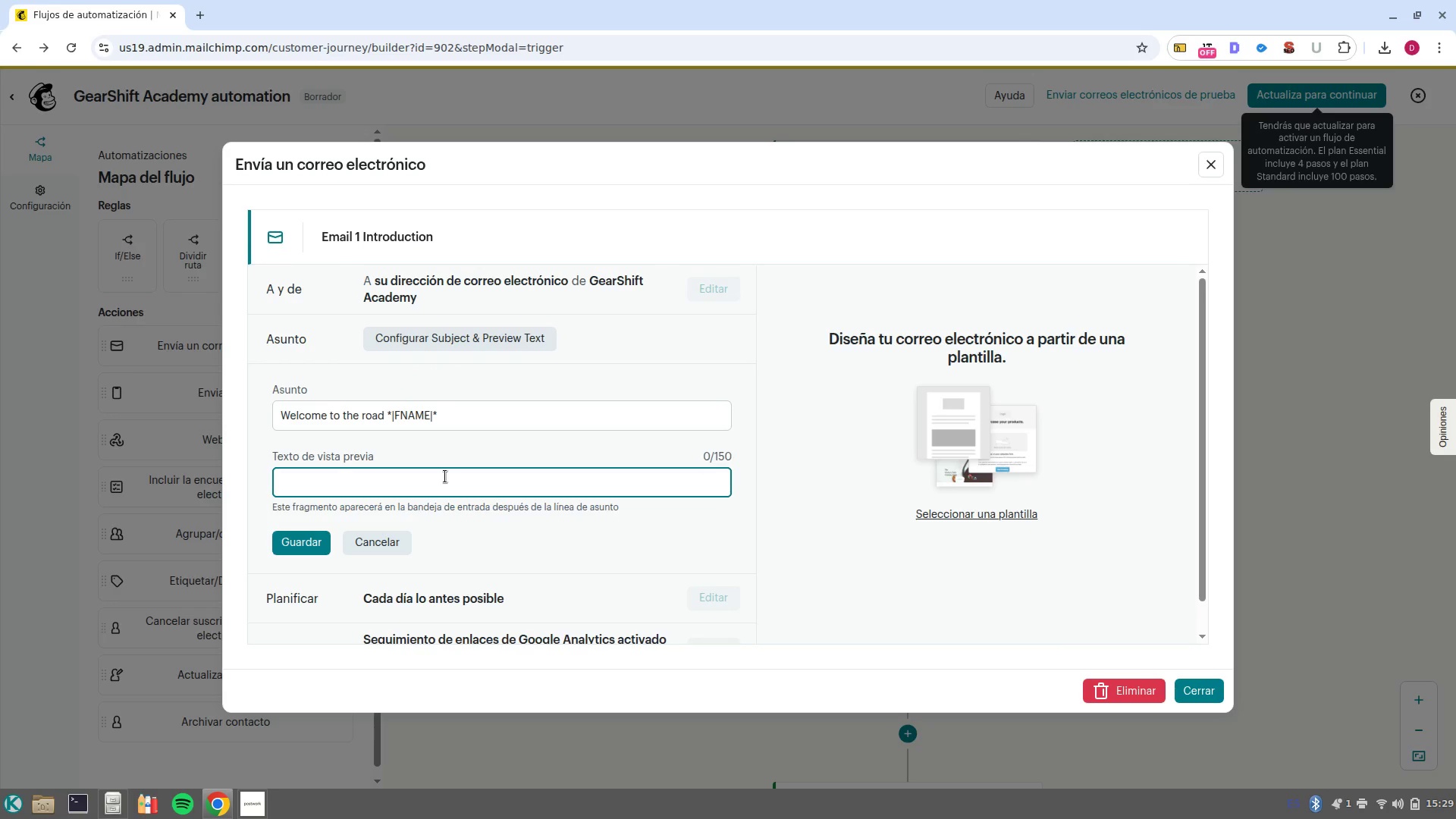 
type(Your no)
key(Backspace)
type(jo)
key(Backspace)
key(Backspace)
key(Backspace)
type(journey to a CDL certification stars gere)
key(Backspace)
key(Backspace)
key(Backspace)
key(Backspace)
type(here!)
 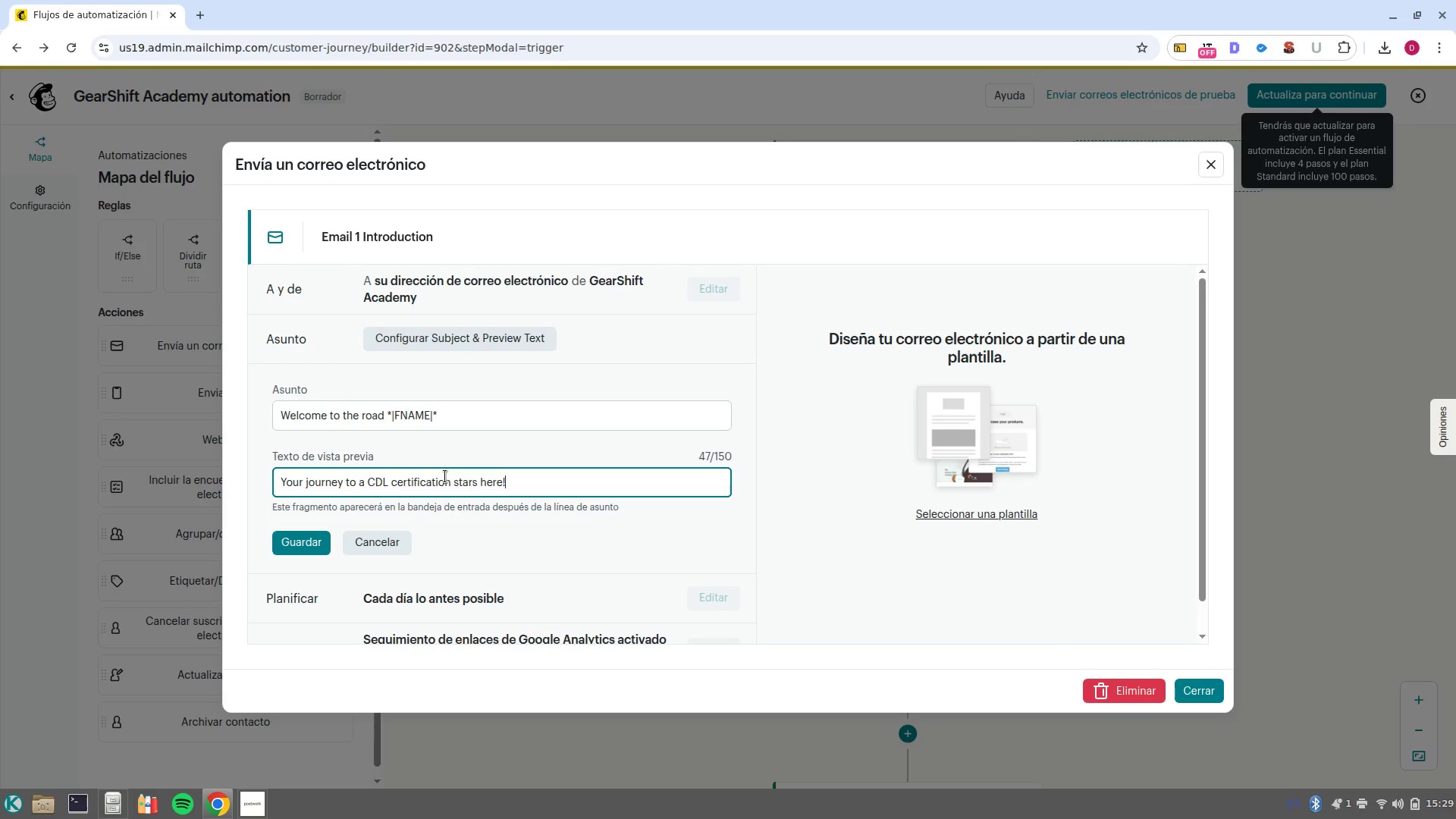 
left_click([308, 544])
 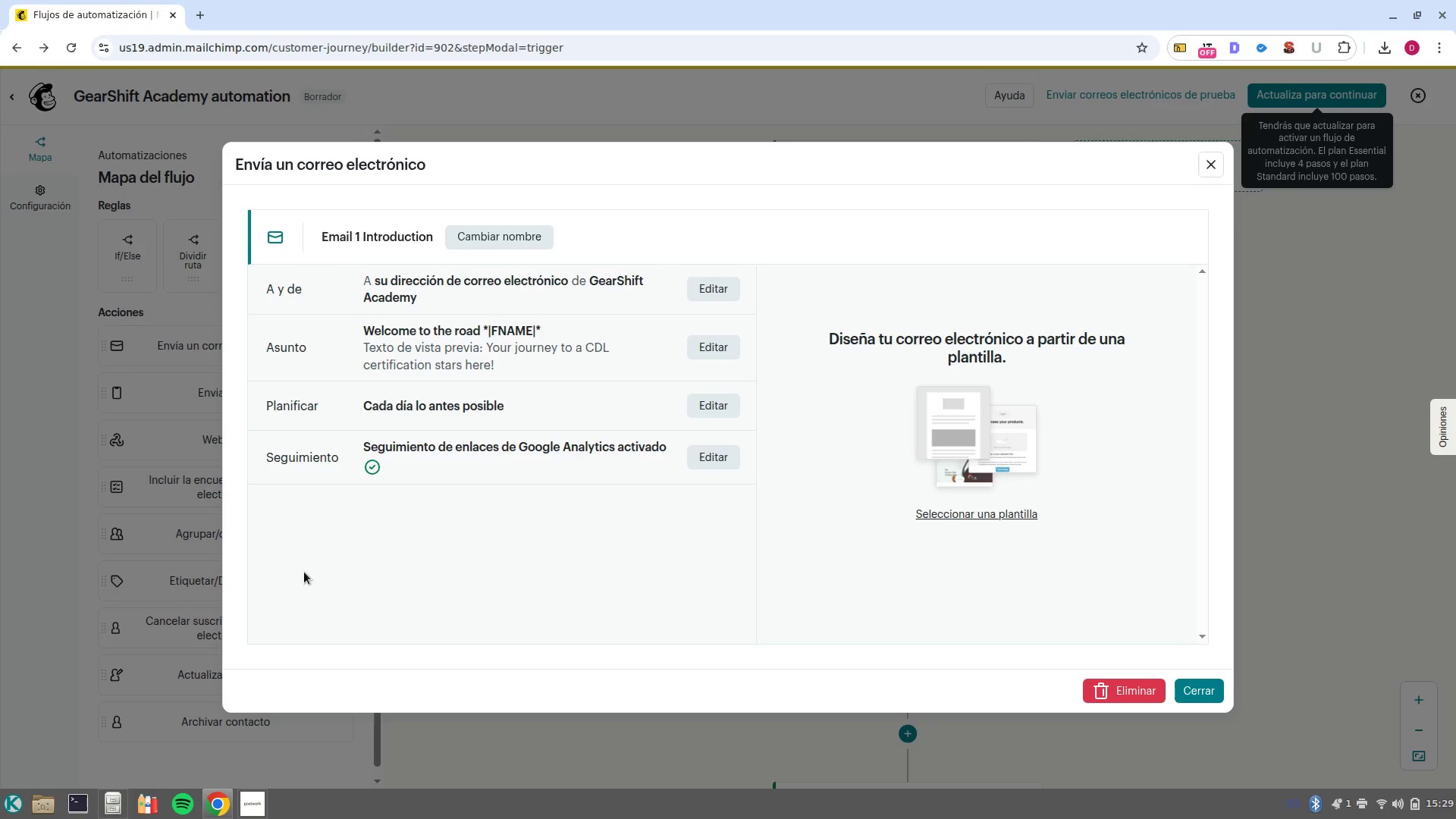 
wait(6.25)
 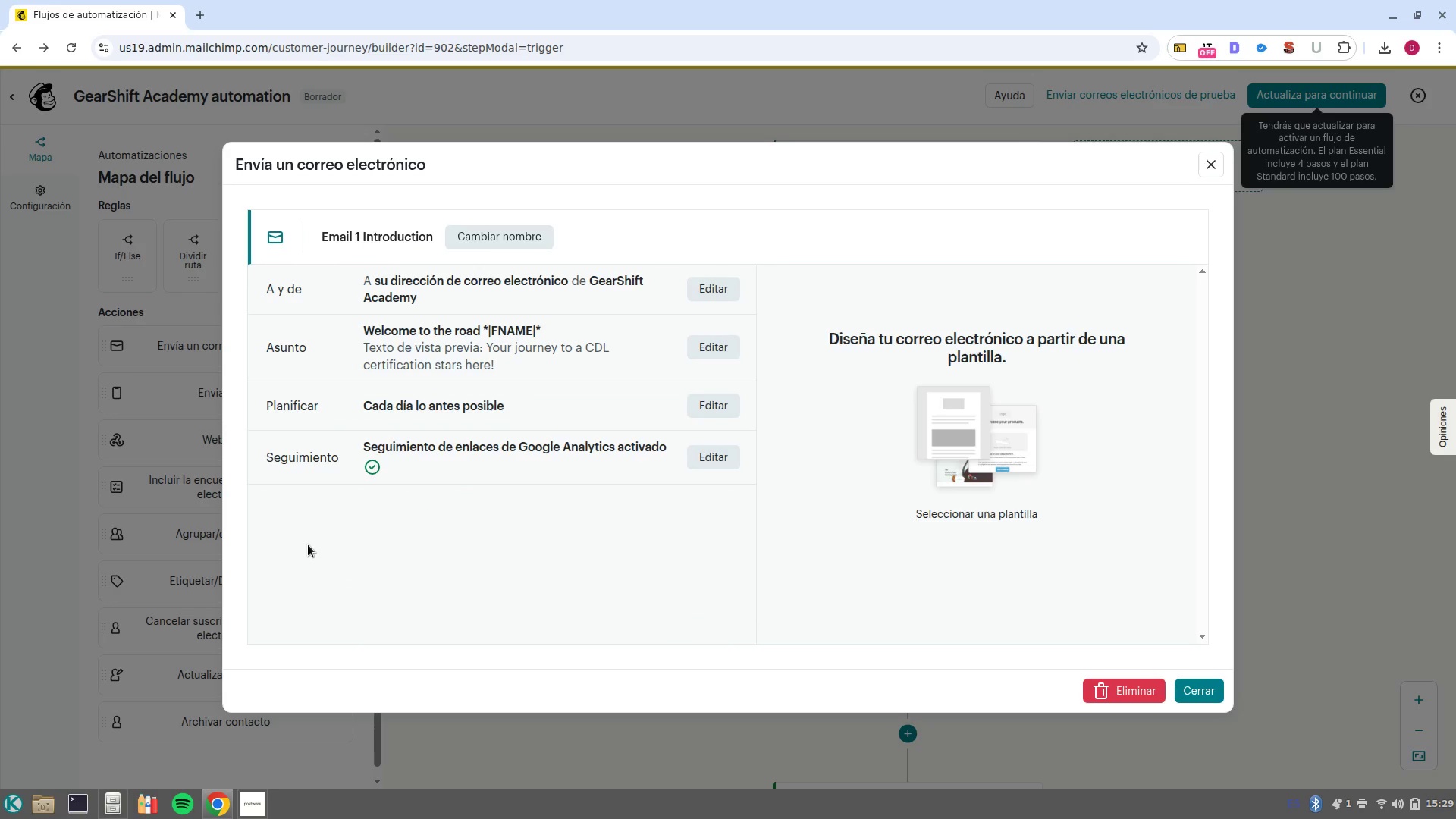 
left_click([1196, 695])
 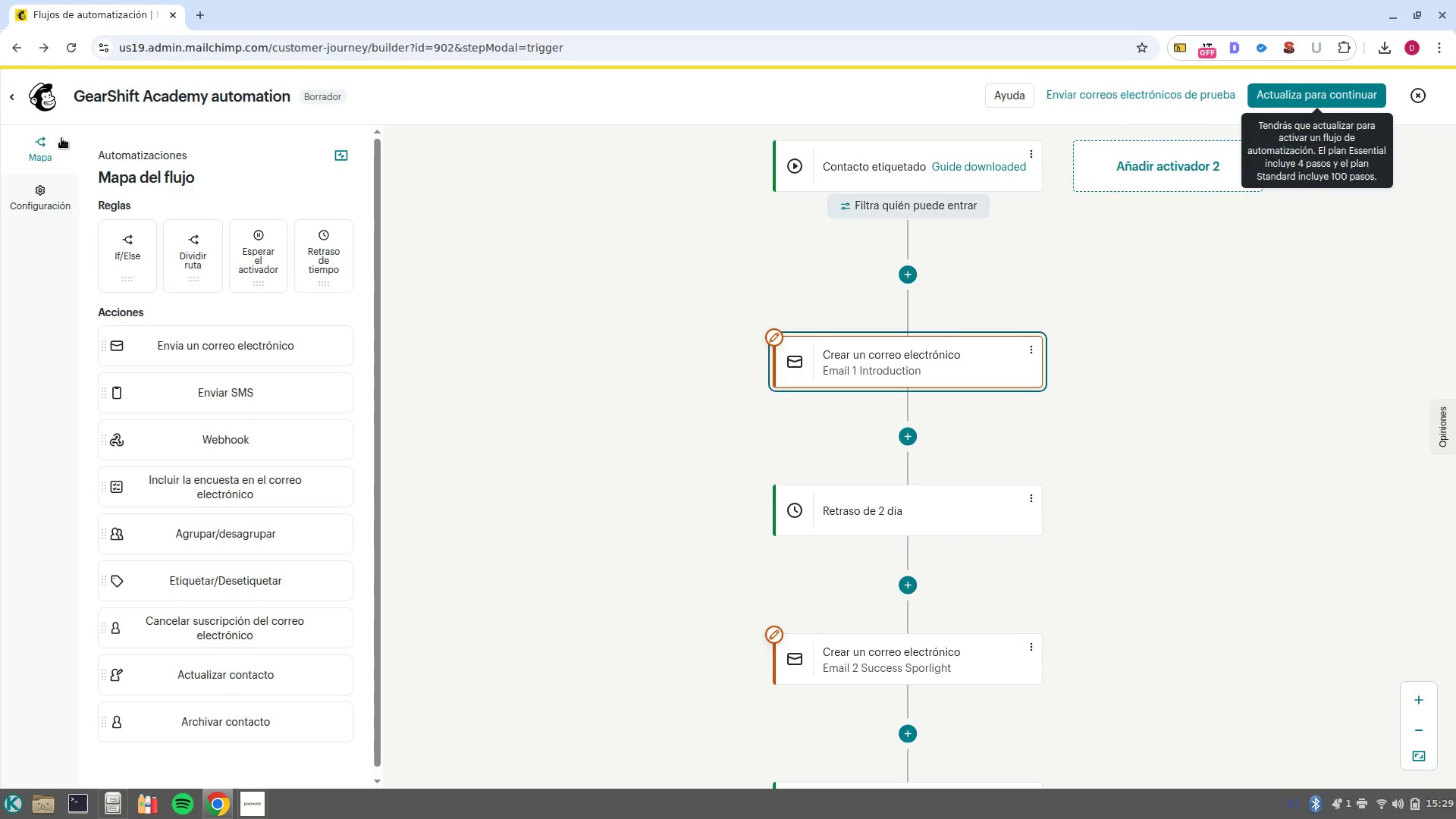 
left_click([40, 108])
 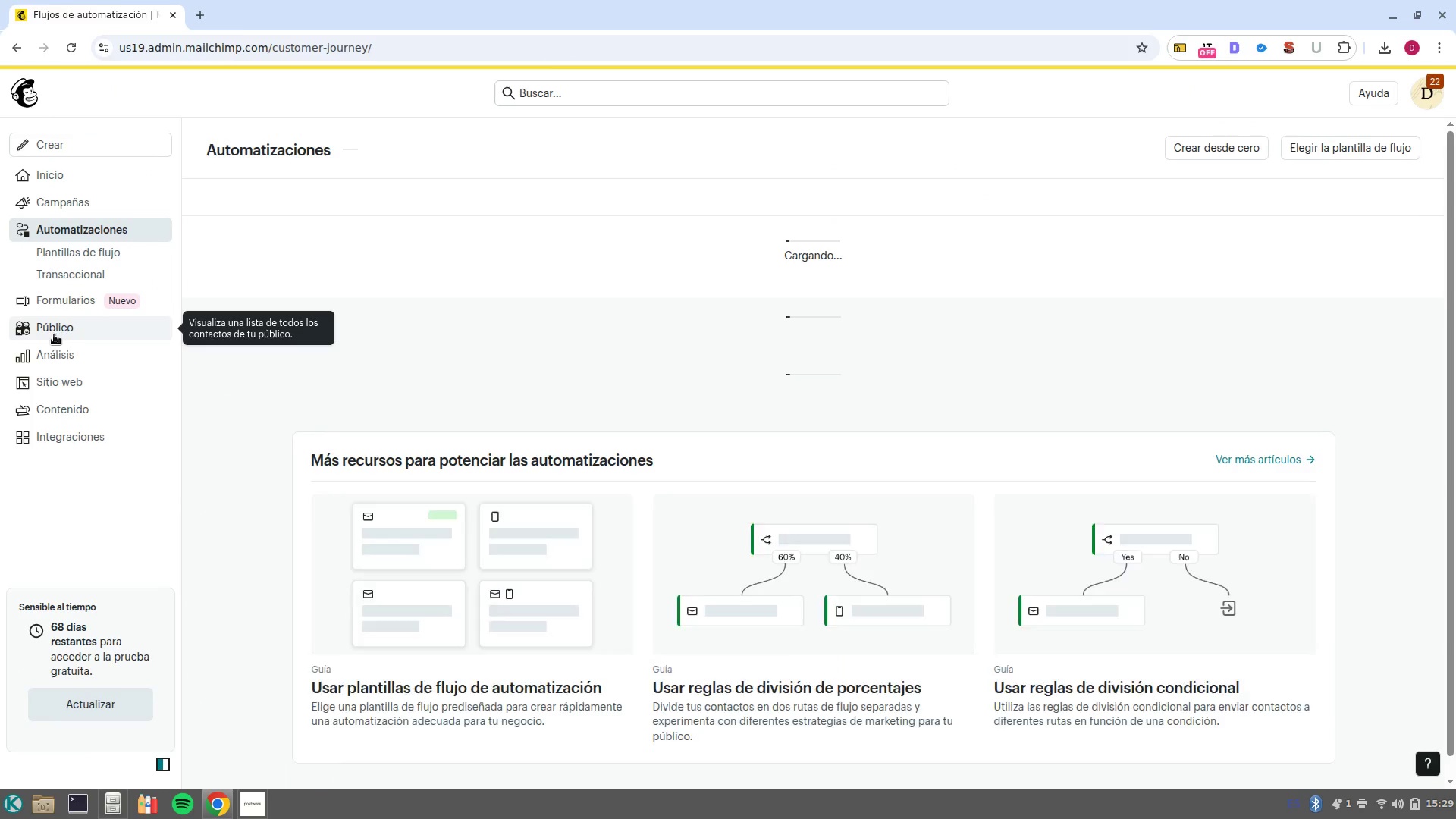 
left_click([64, 326])
 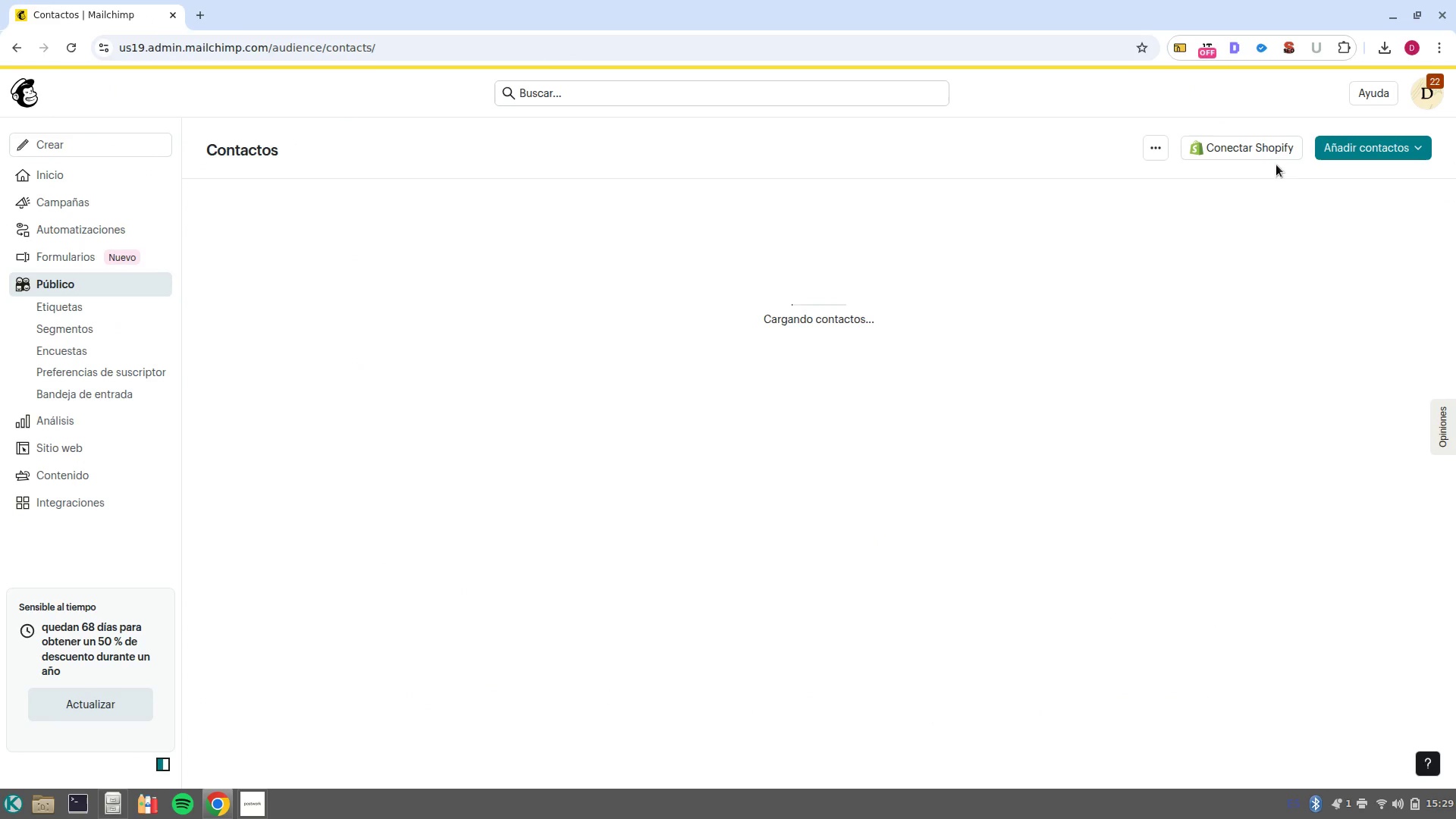 
left_click([1154, 154])
 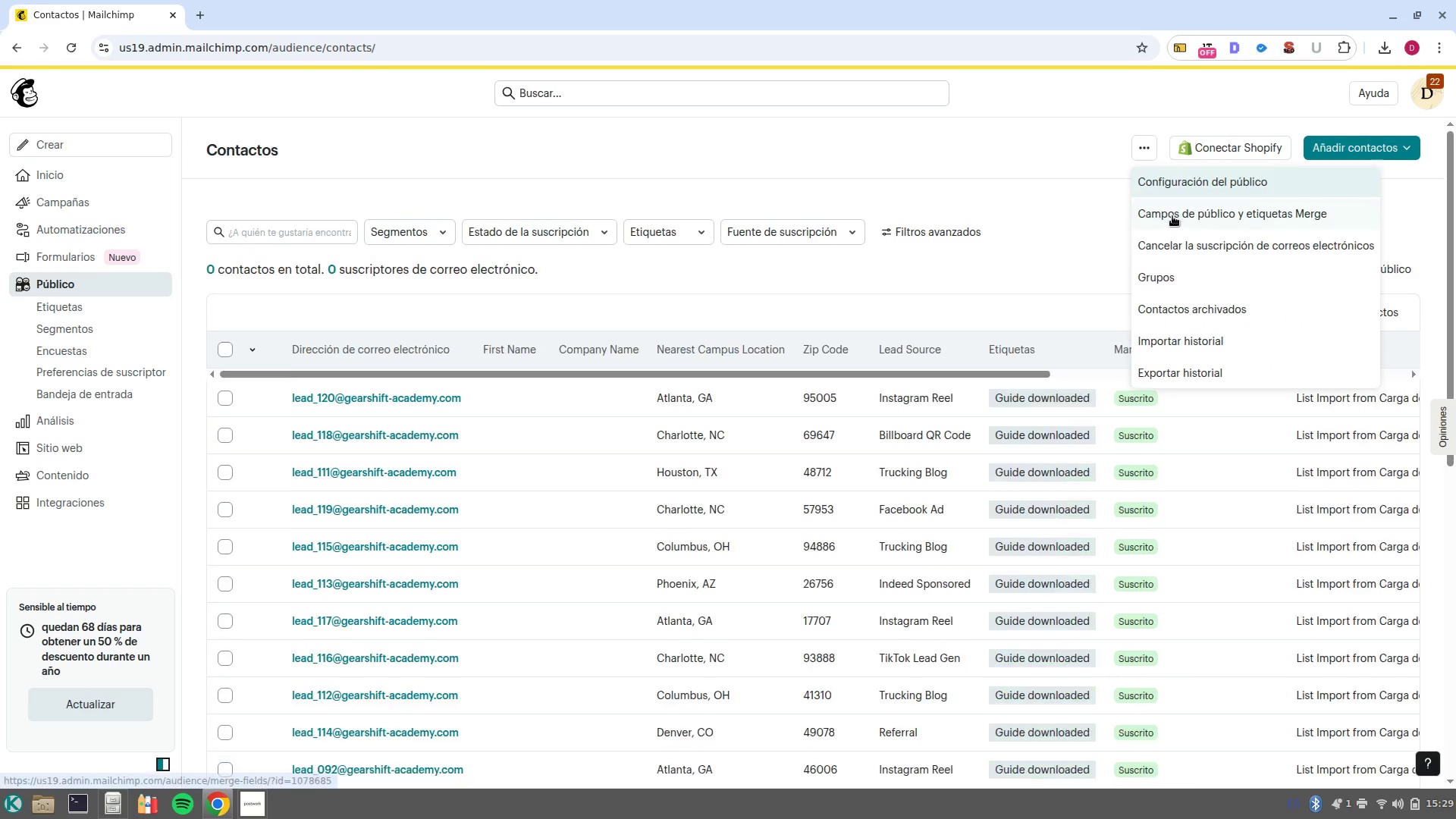 
left_click([1173, 218])
 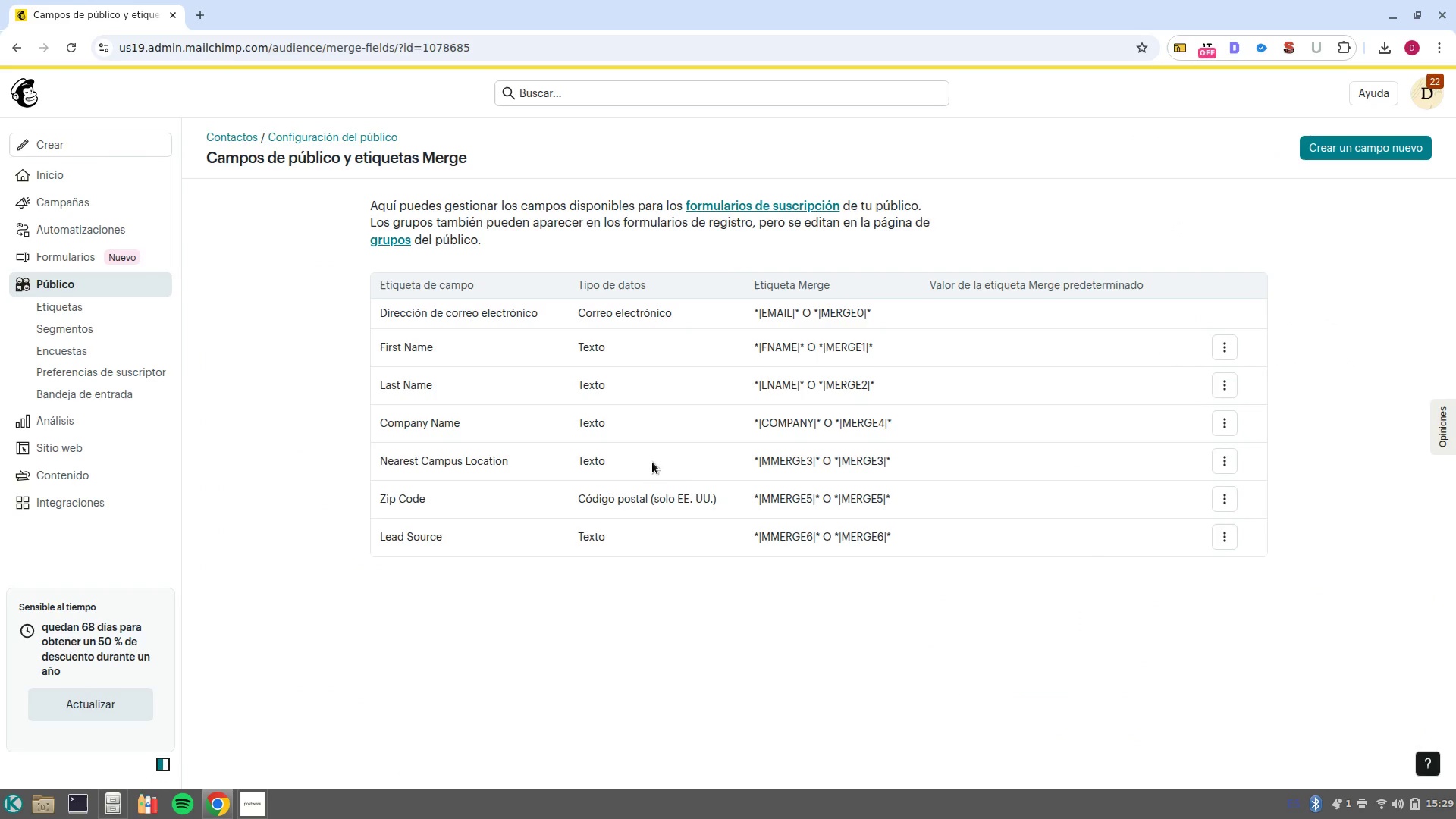 
wait(5.19)
 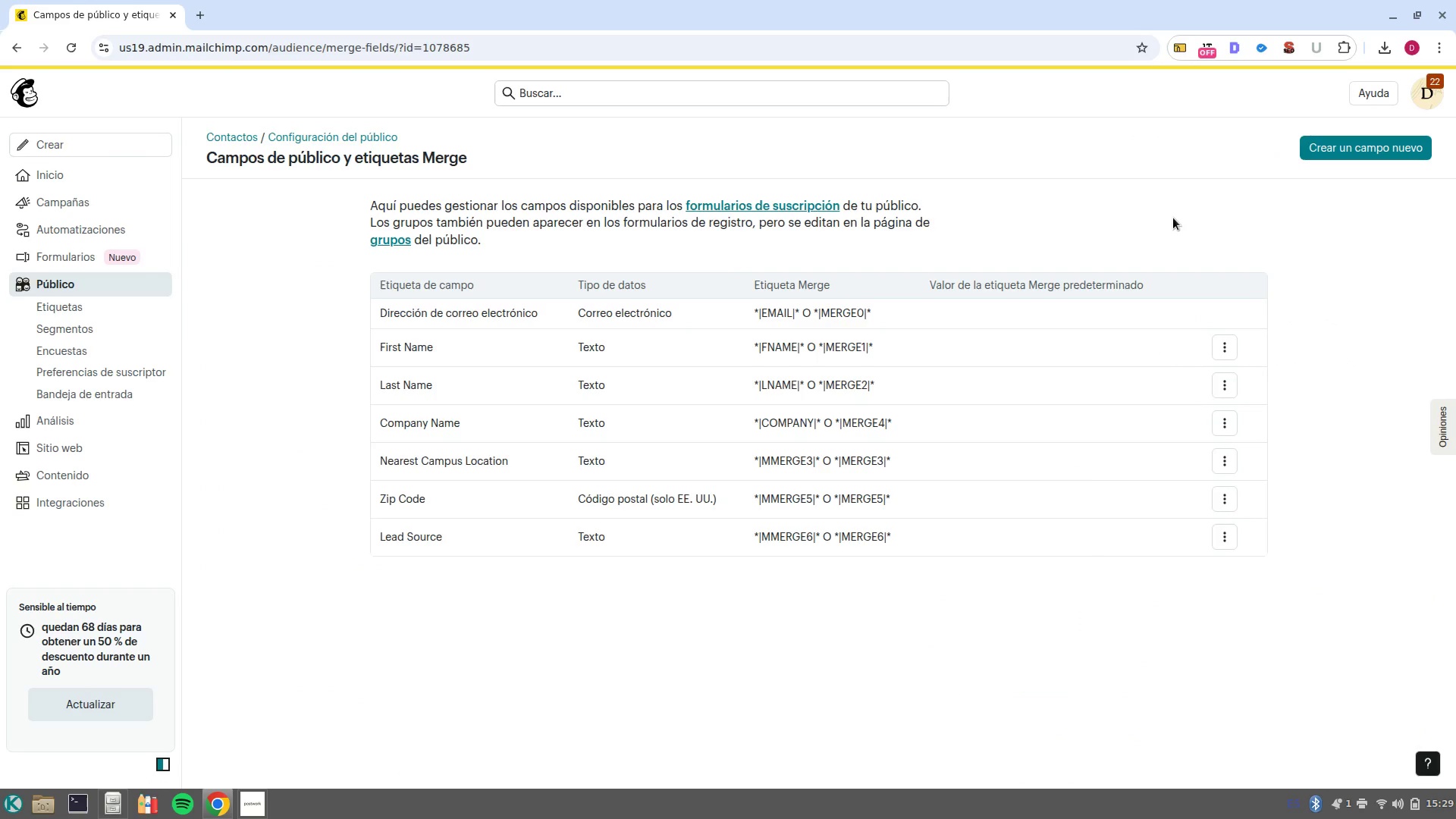 
left_click([1226, 458])
 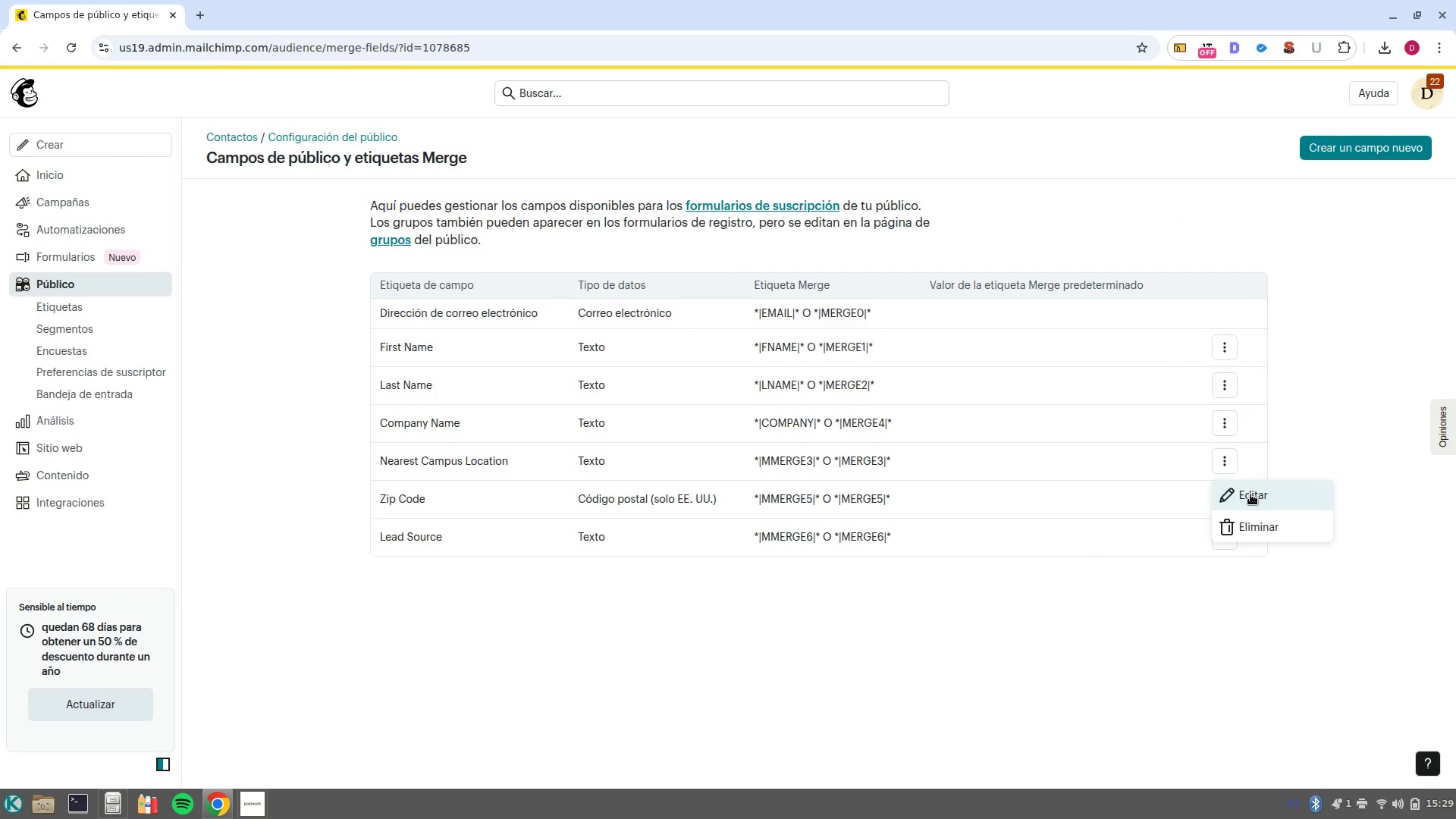 
left_click([1250, 494])
 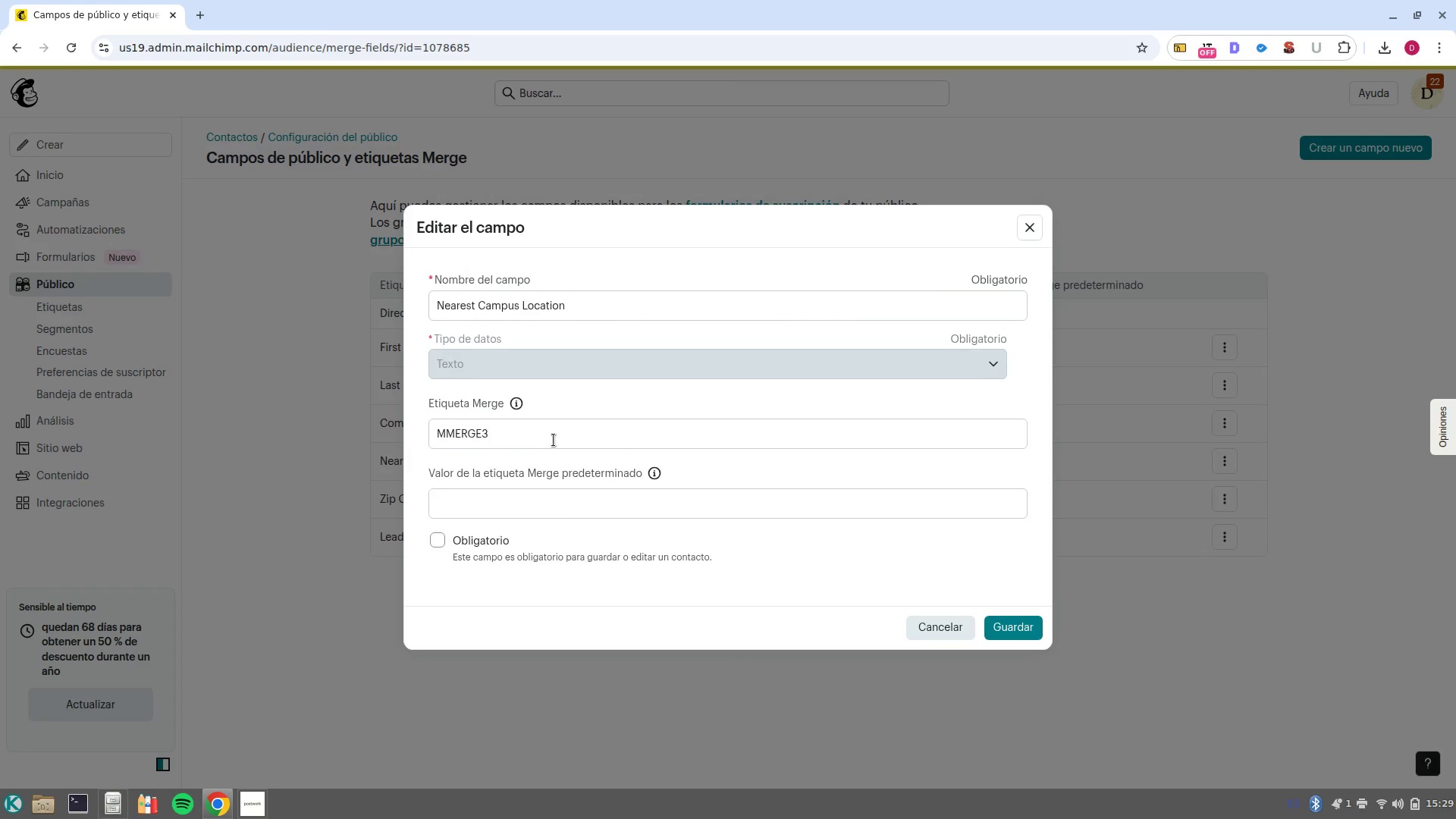 
double_click([557, 435])
 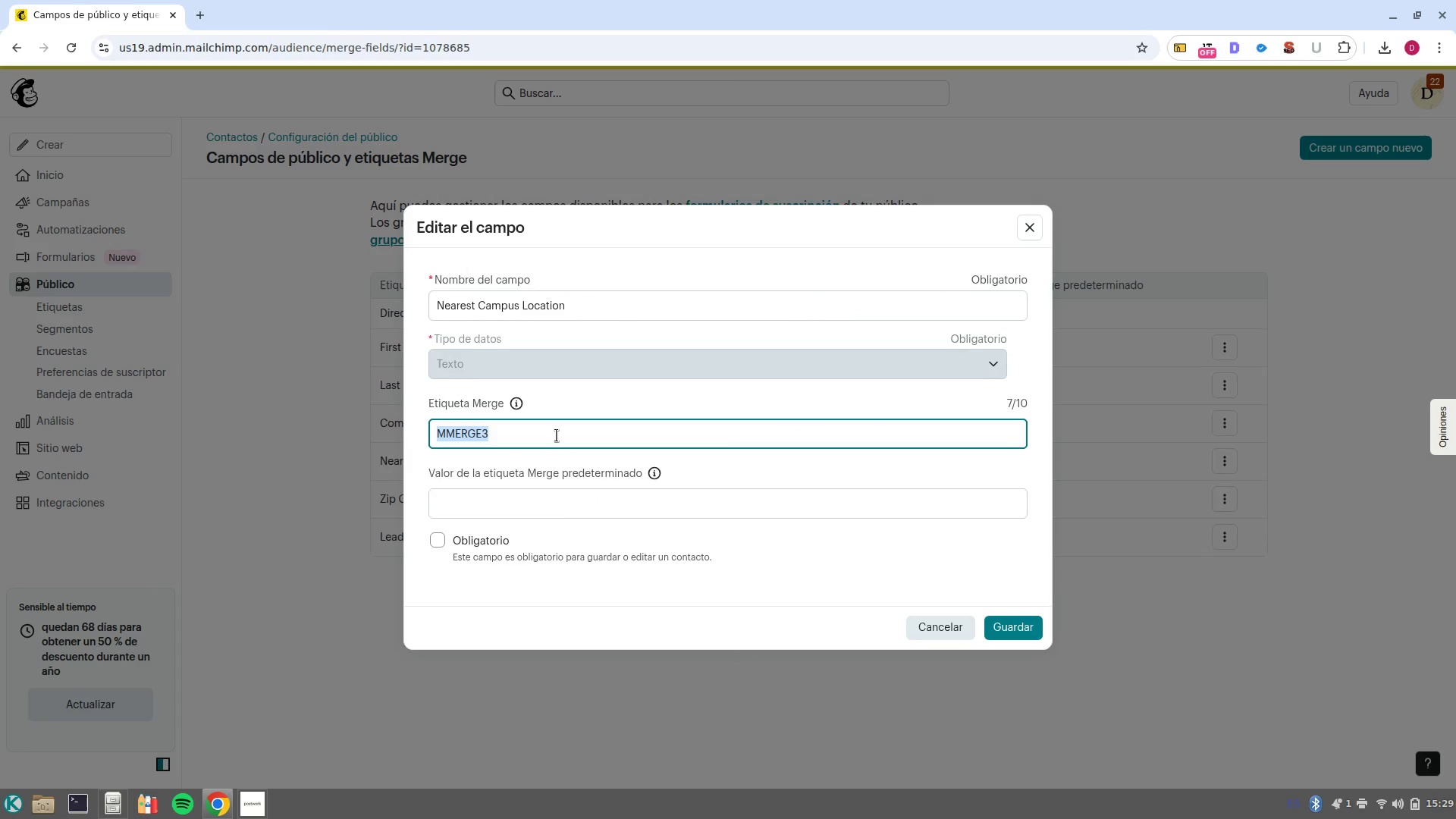 
type(campus?)
 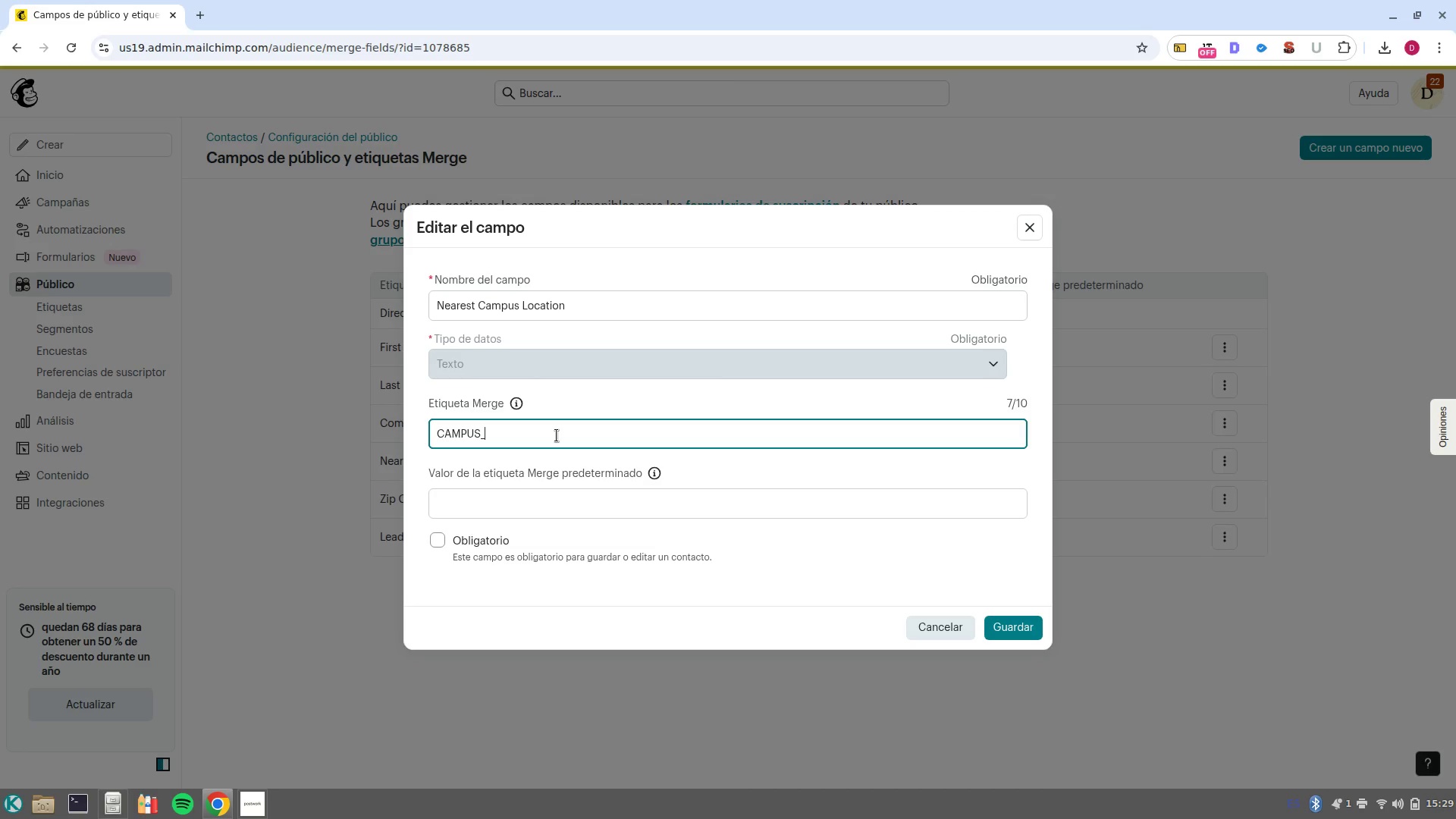 
wait(5.1)
 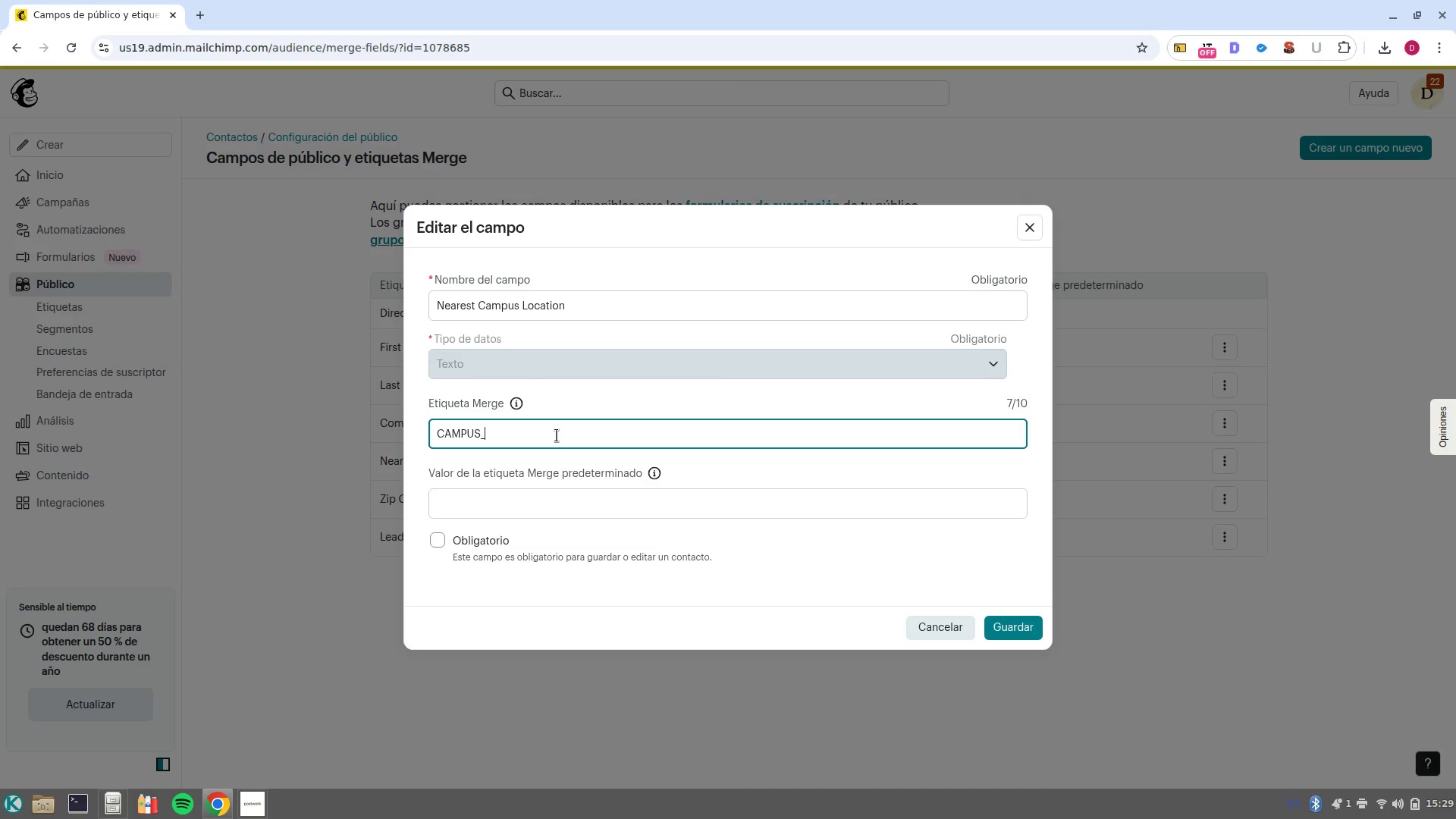 
type(loc)
 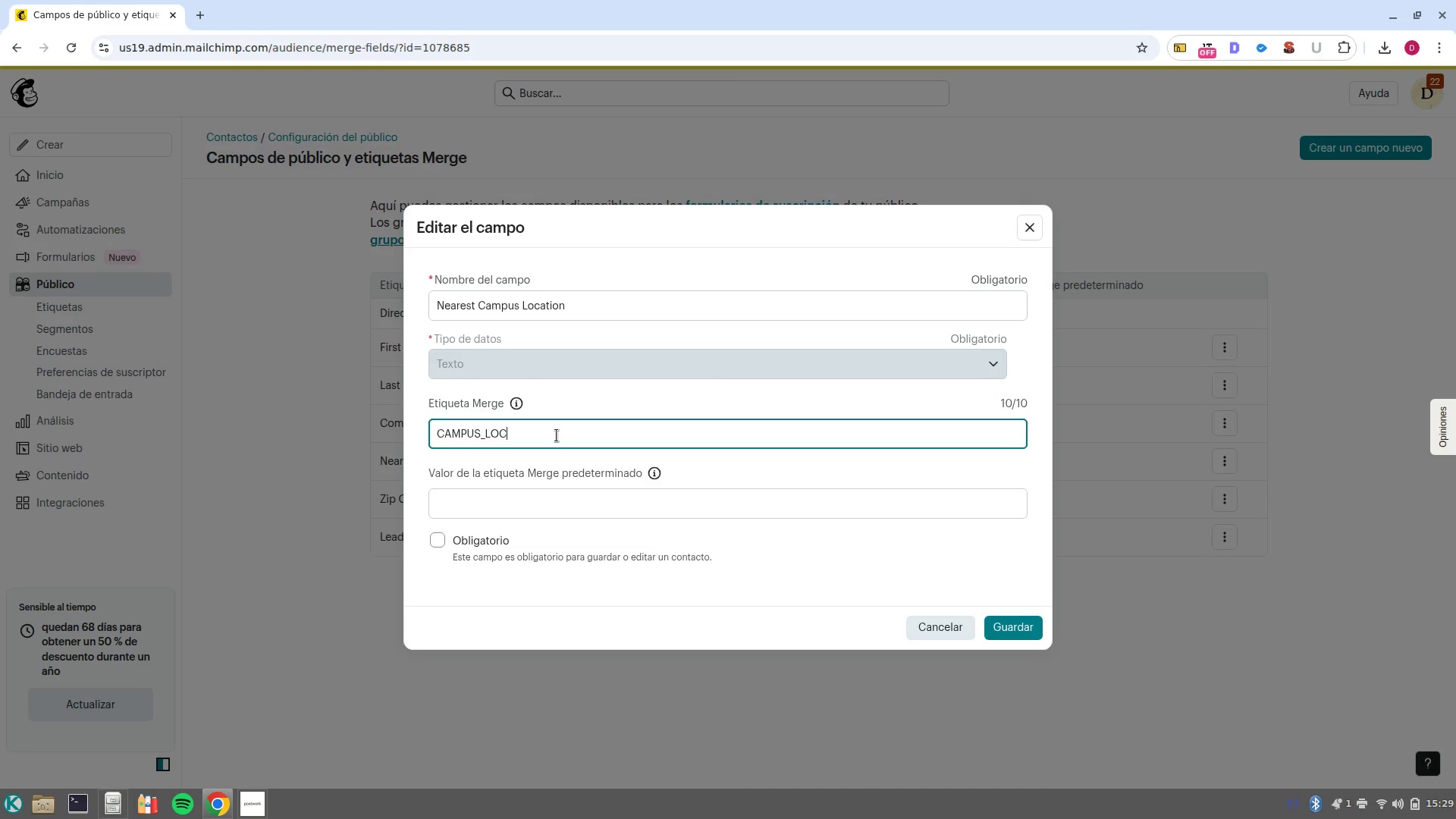 
key(Enter)
 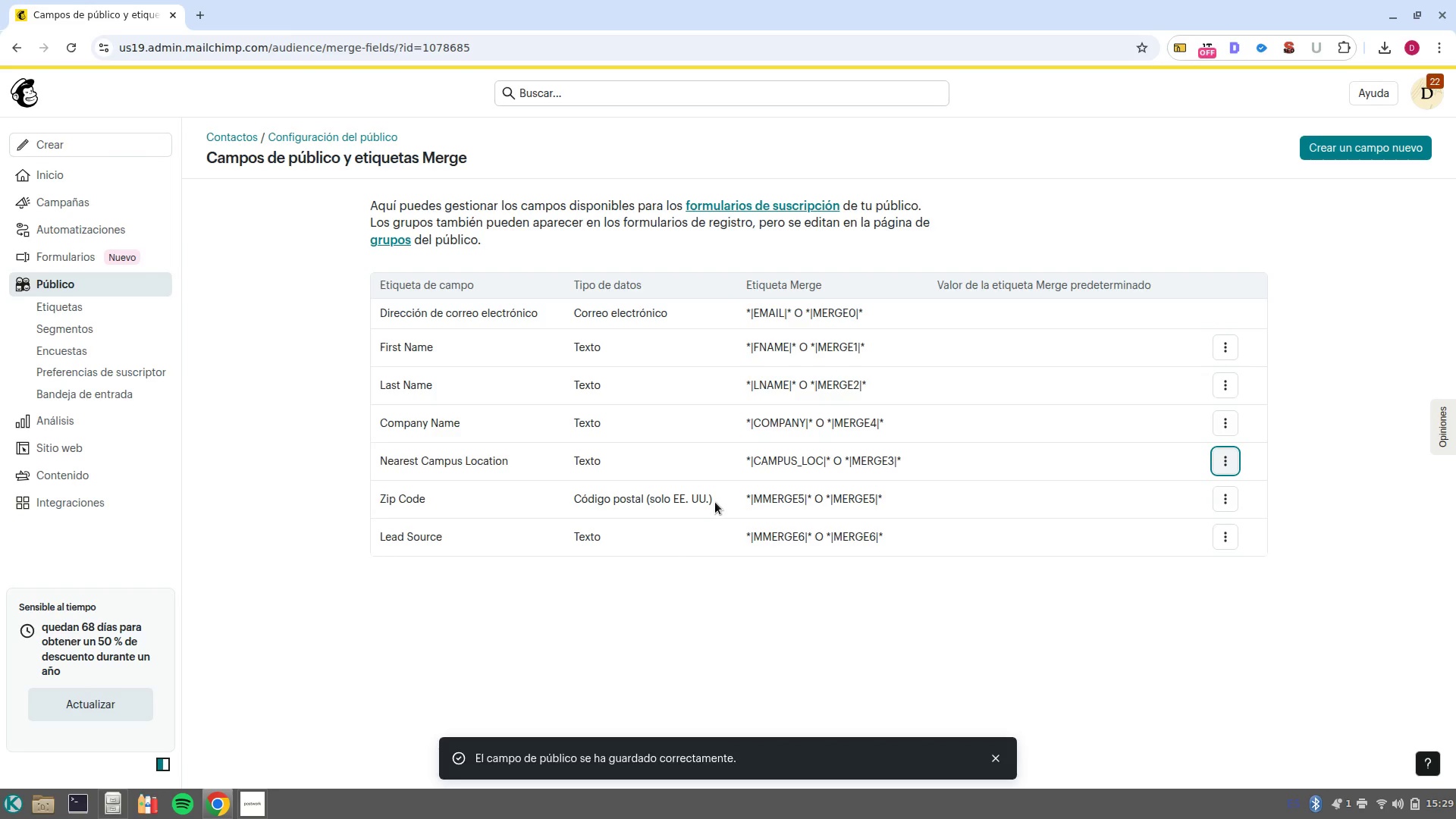 
left_click([1222, 495])
 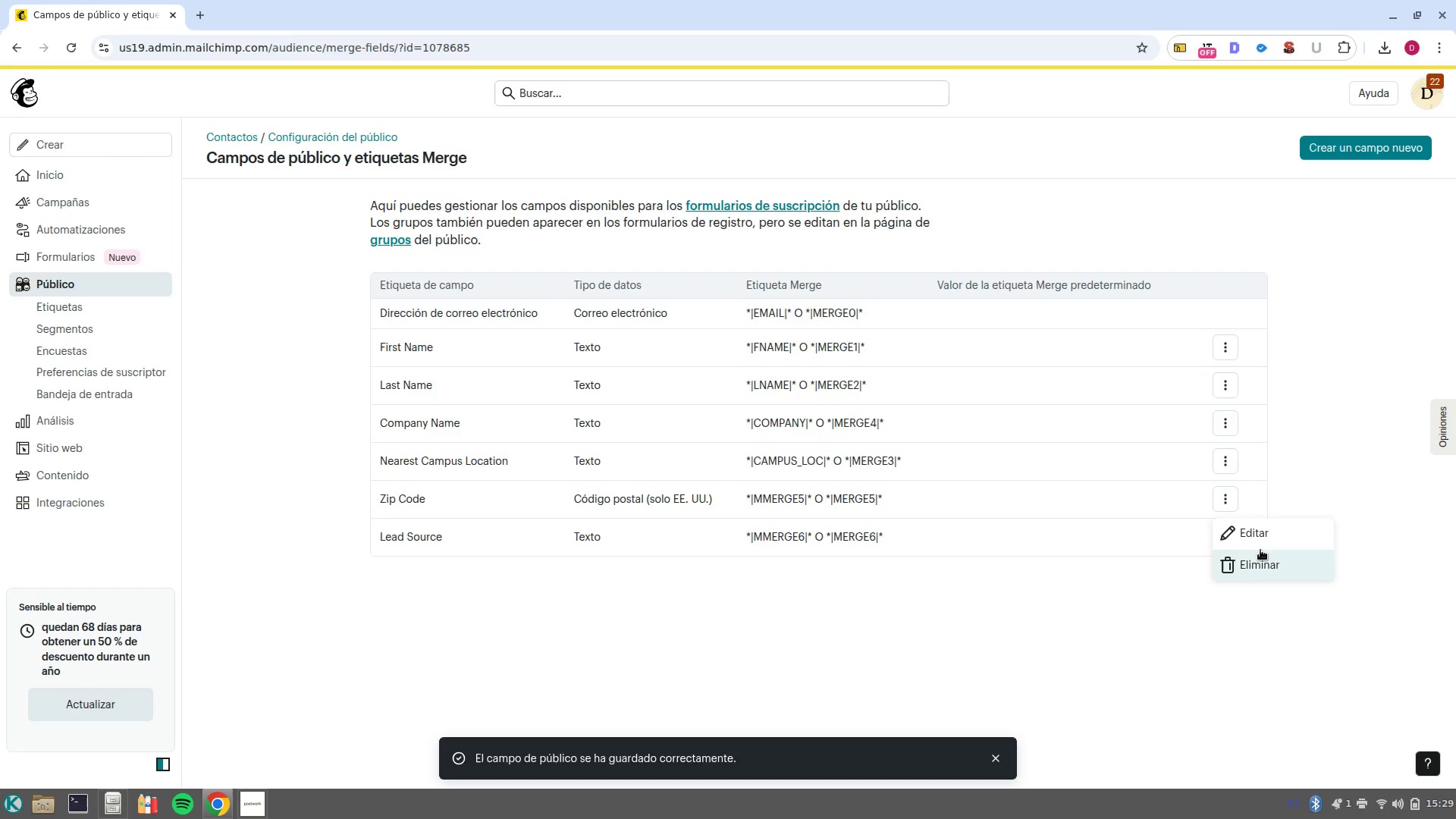 
left_click([1264, 530])
 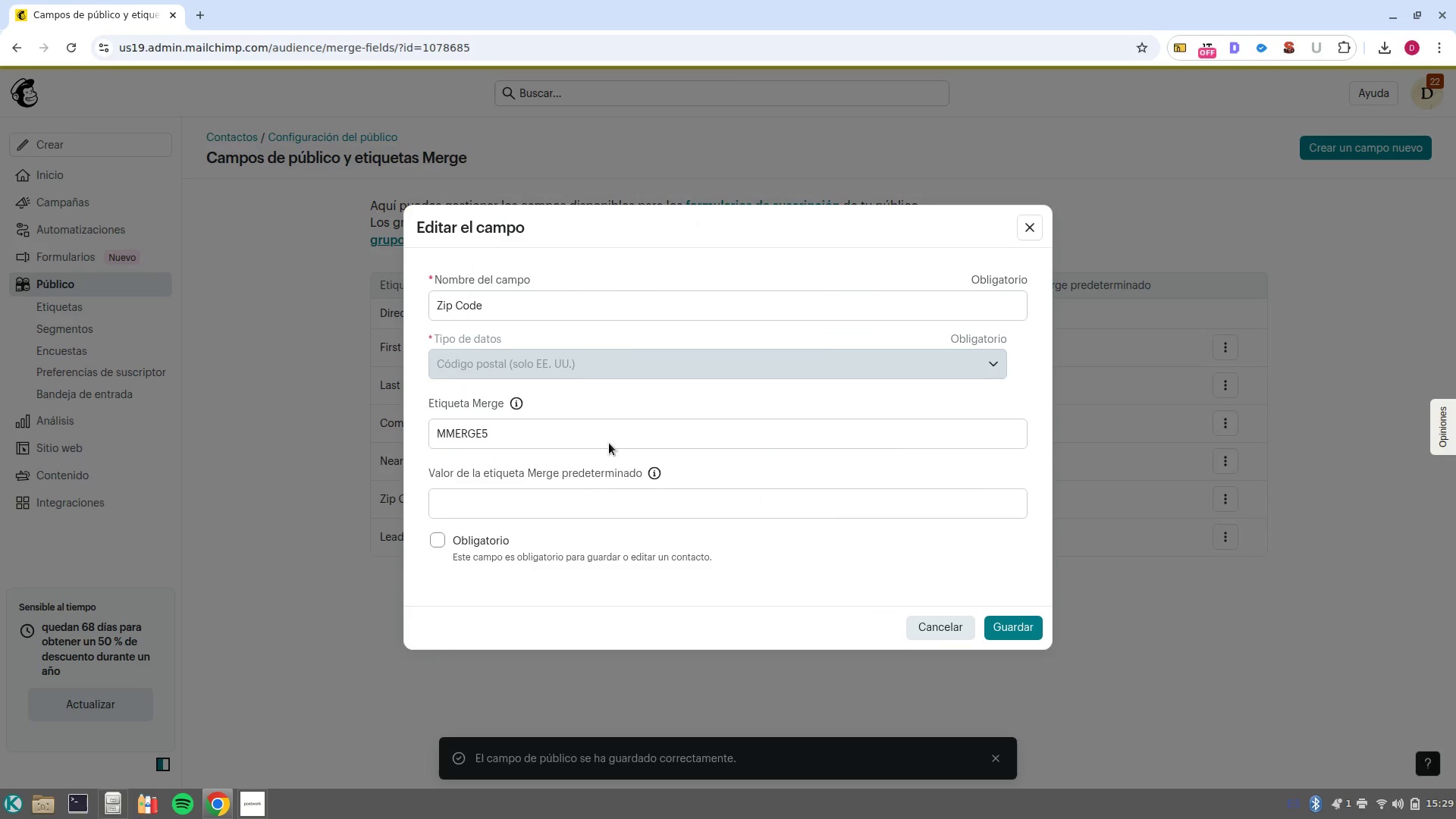 
double_click([604, 440])
 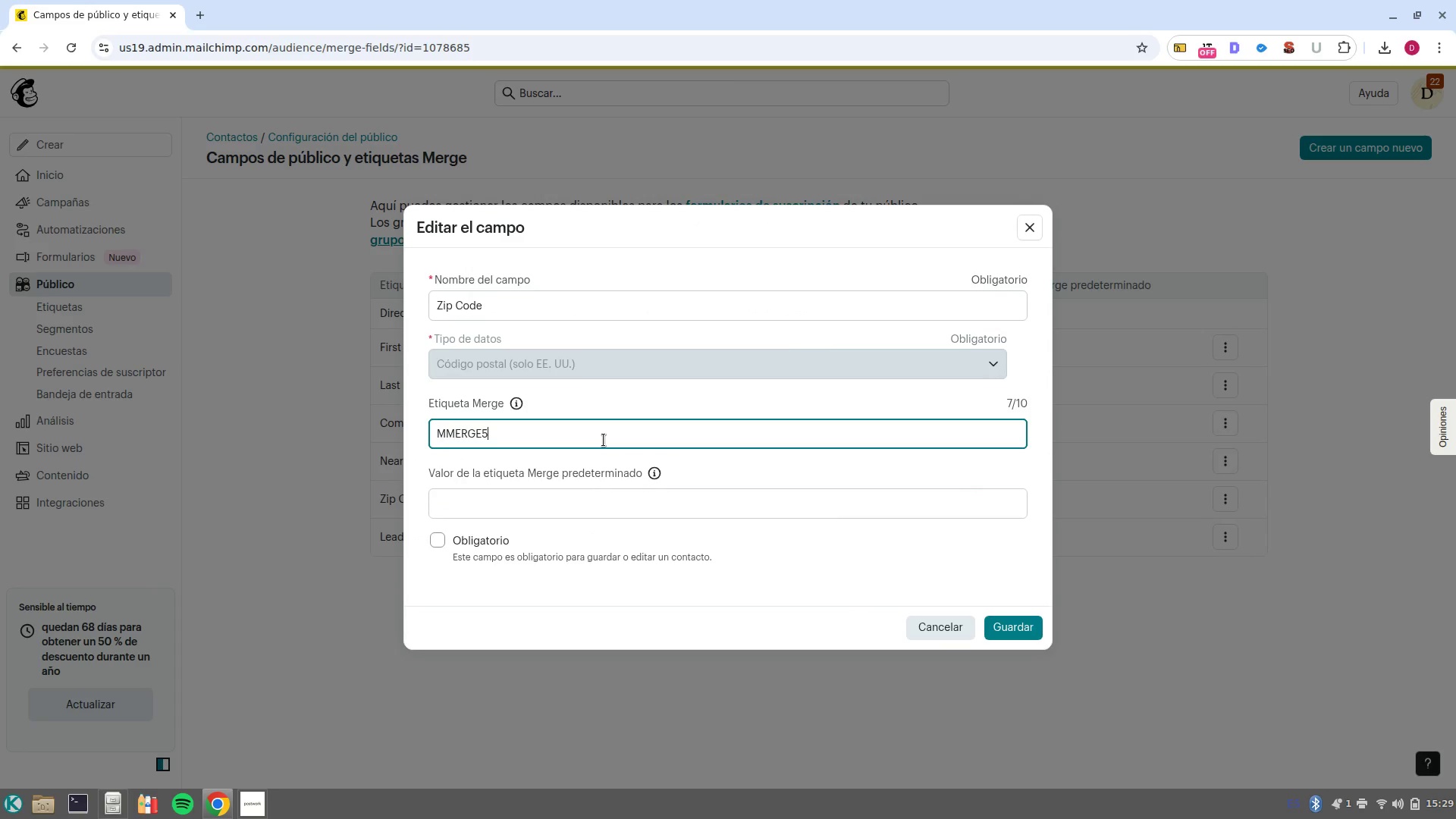 
left_click([604, 440])
 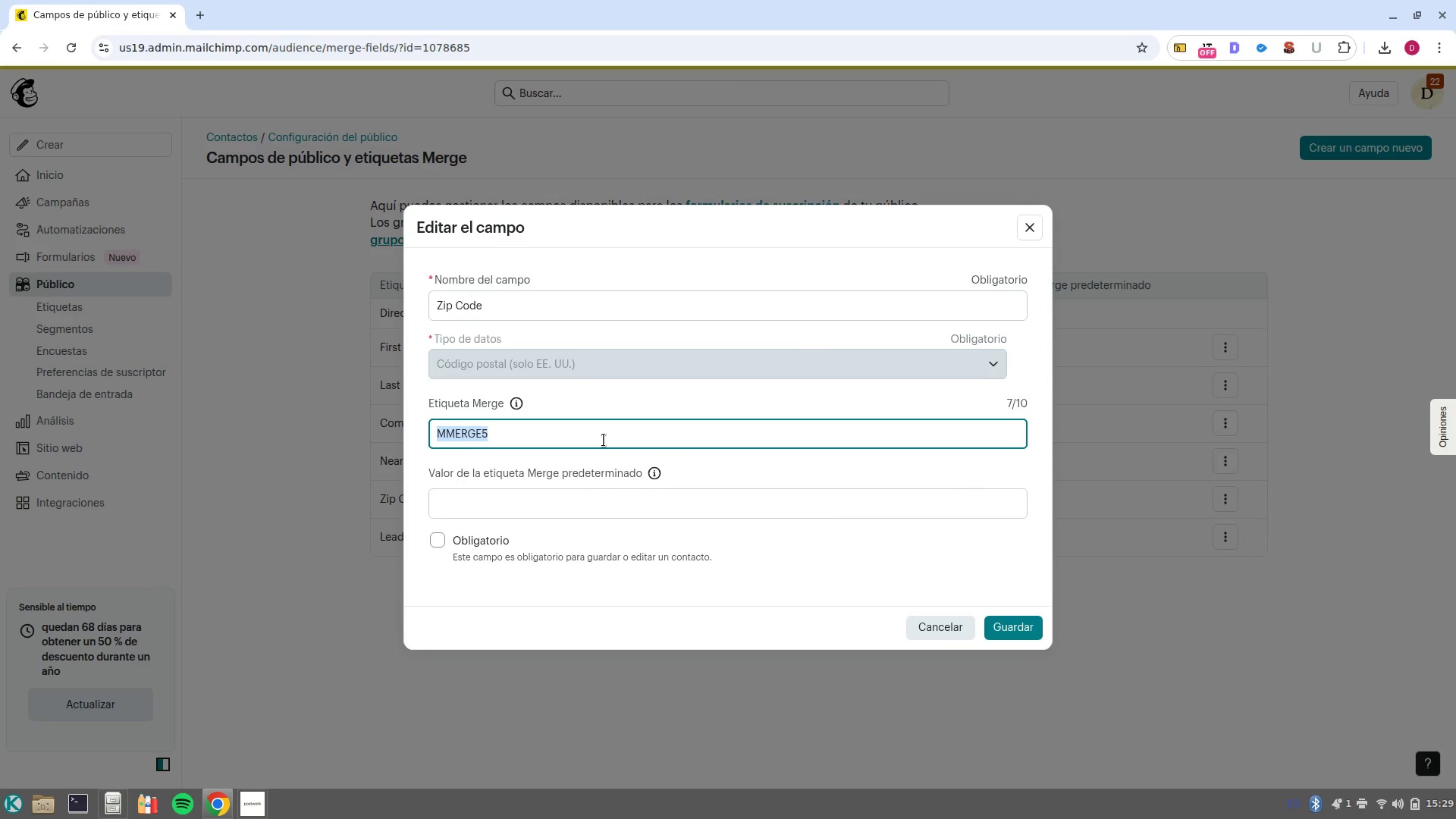 
type(zio)
key(Backspace)
type(pcode)
 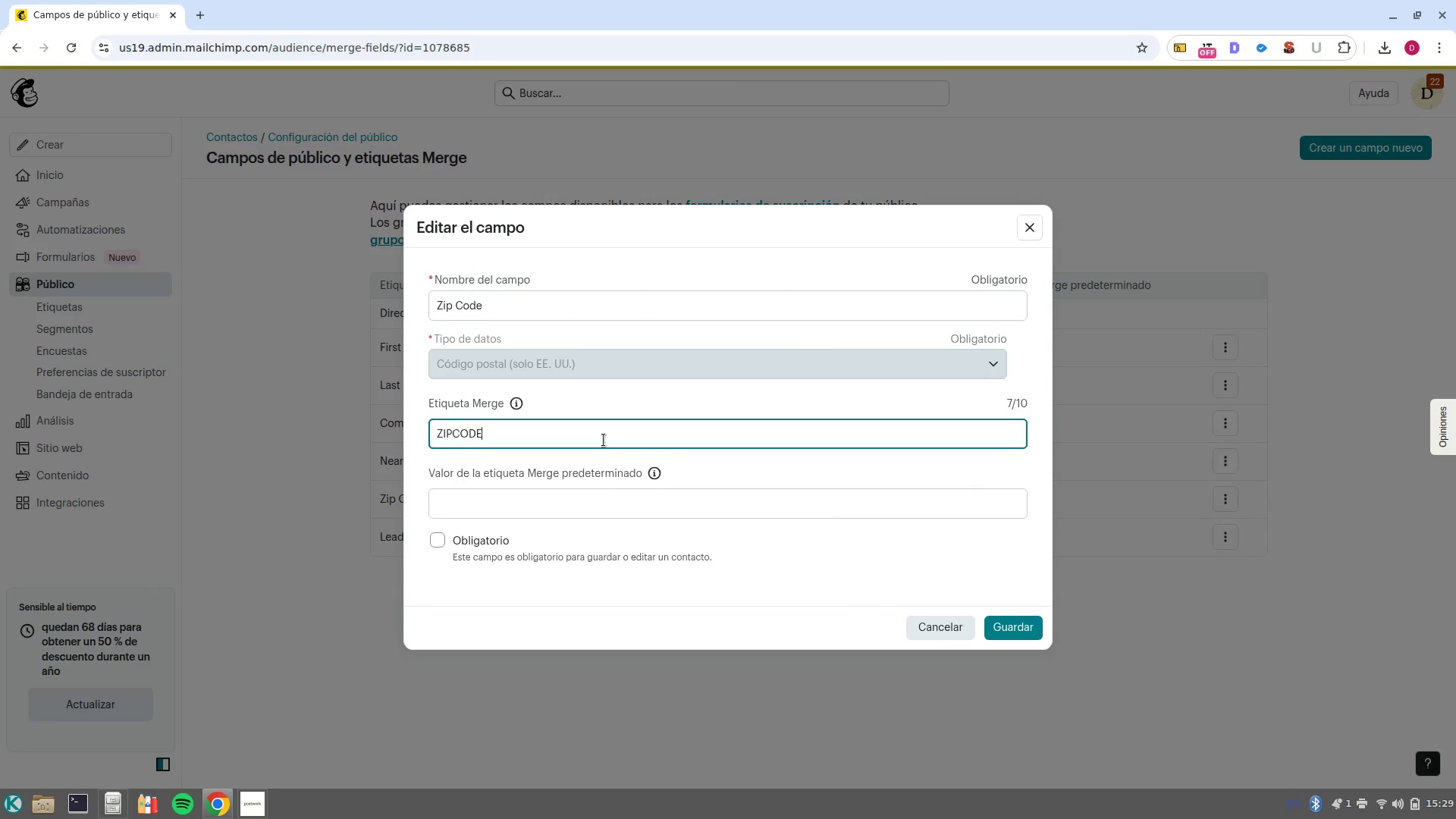 
key(Enter)
 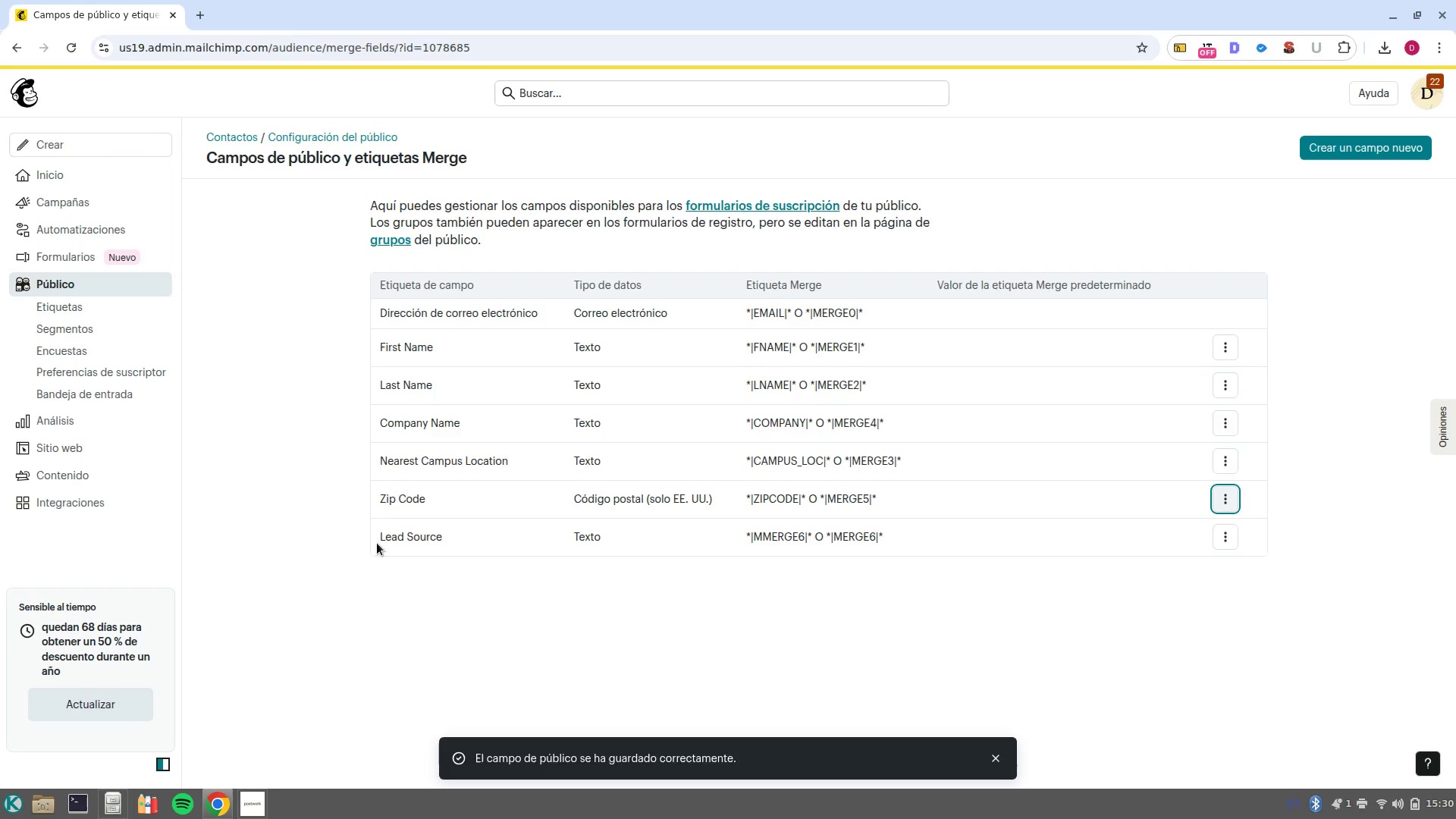 
wait(5.57)
 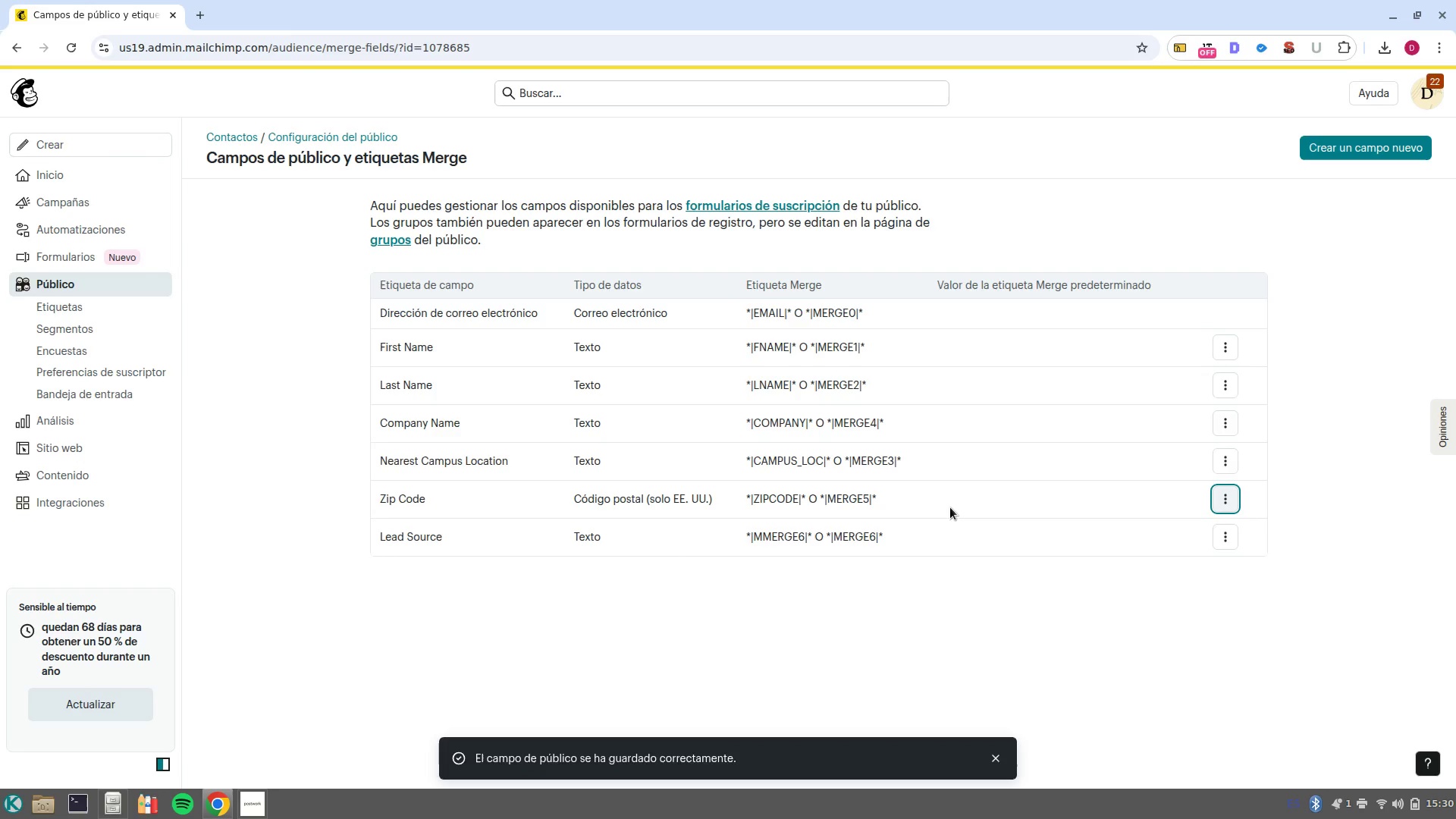 
left_click([94, 232])
 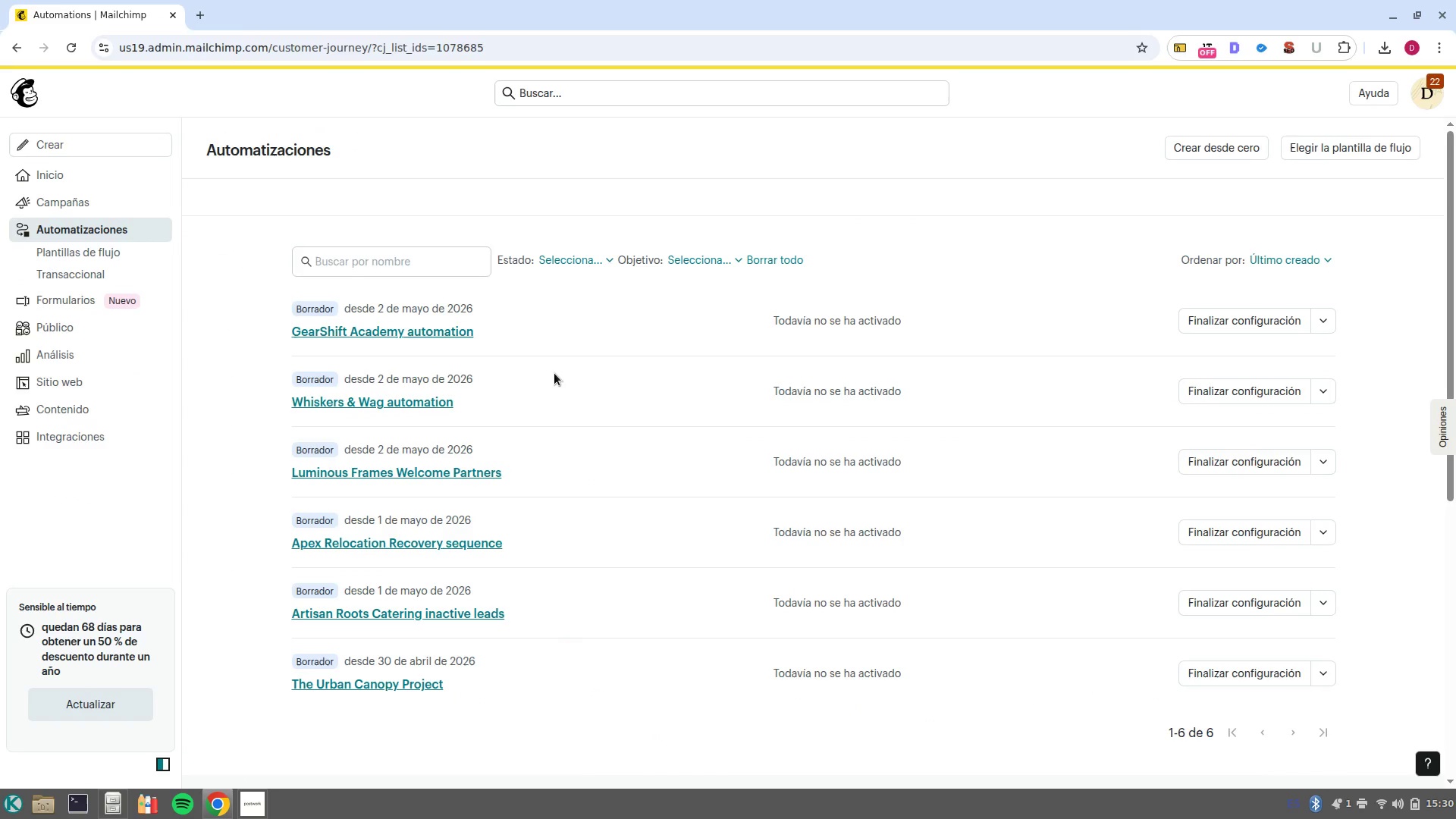 
left_click([404, 322])
 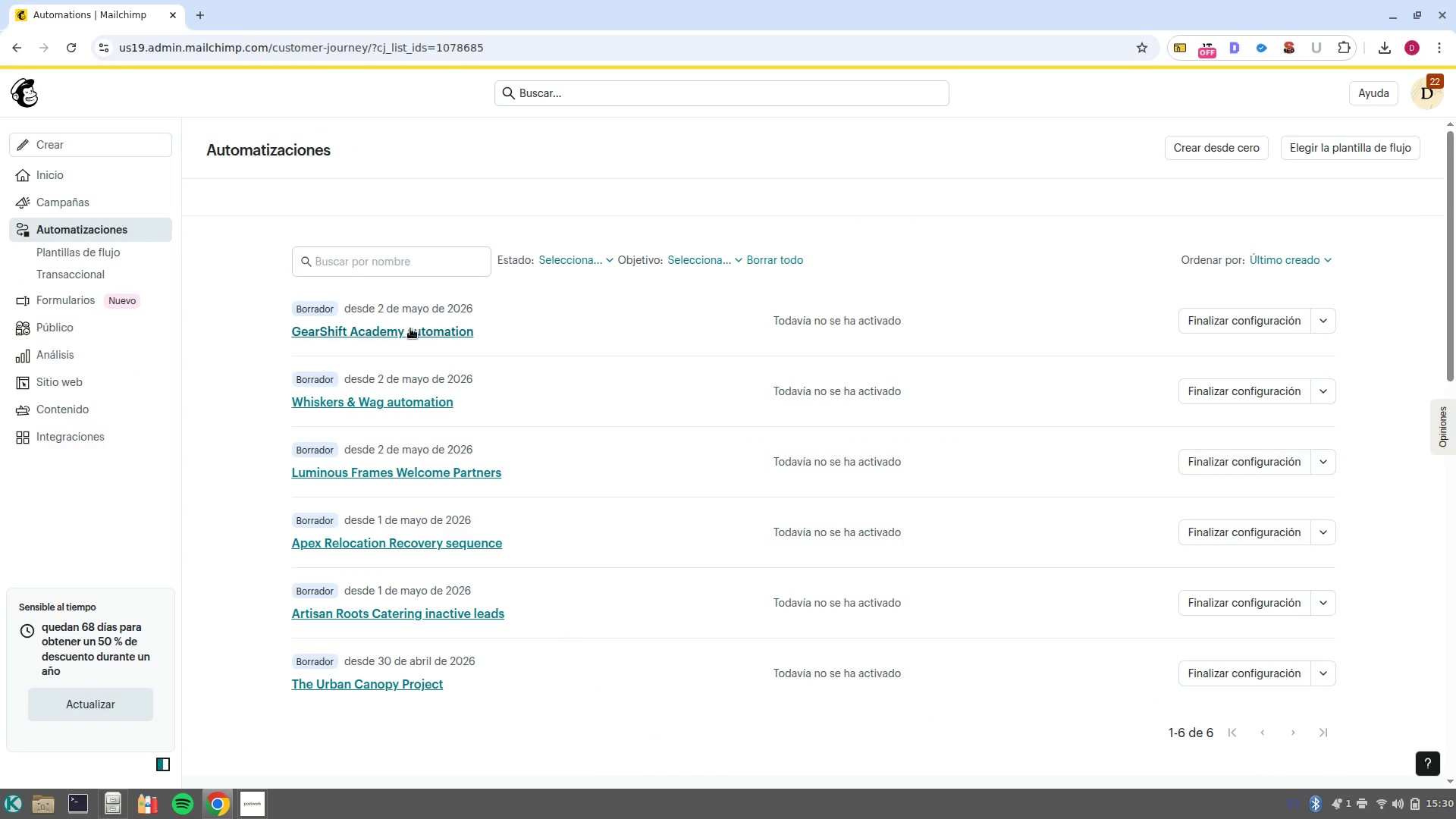 
left_click([411, 328])
 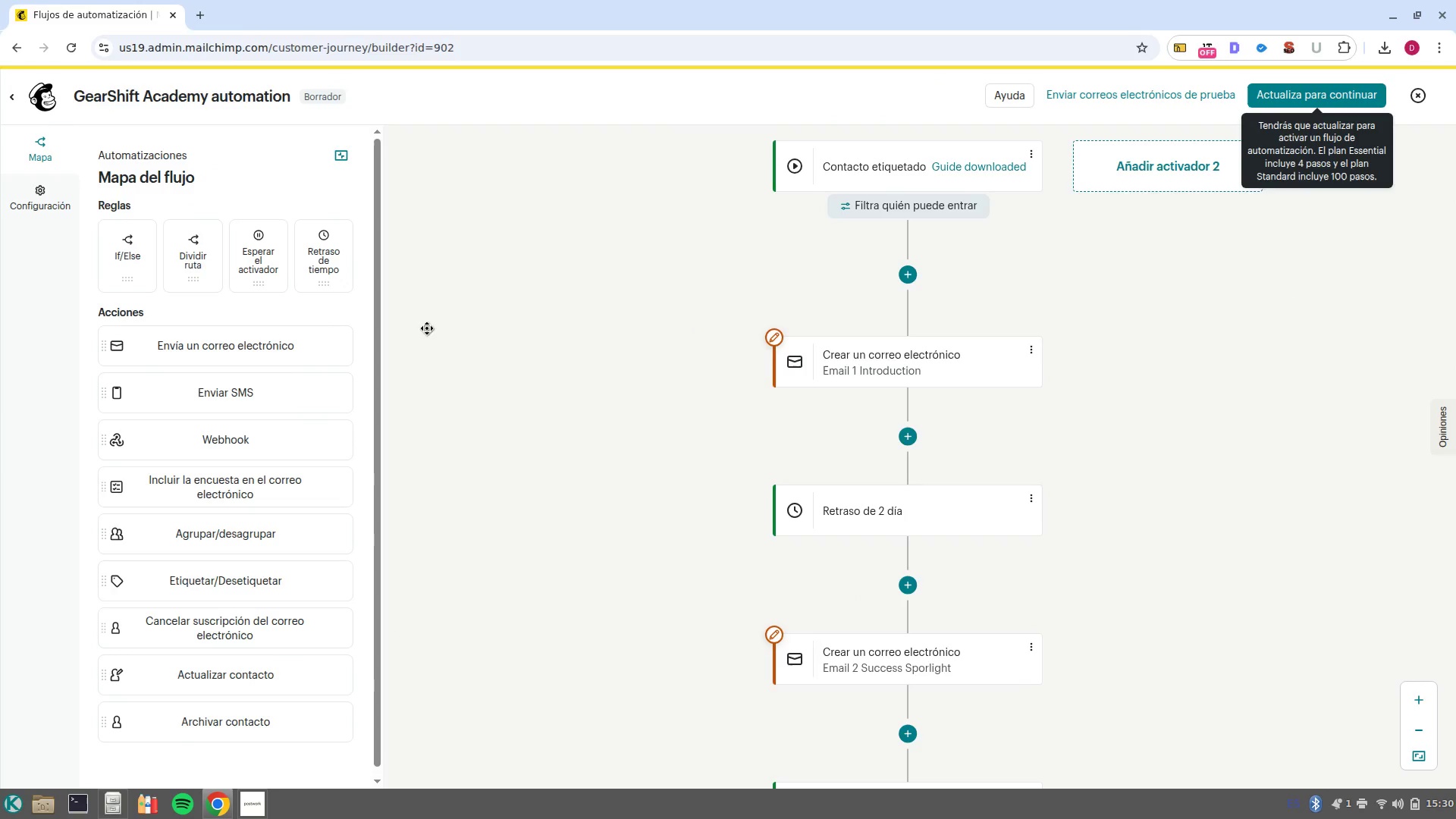 
left_click([936, 373])
 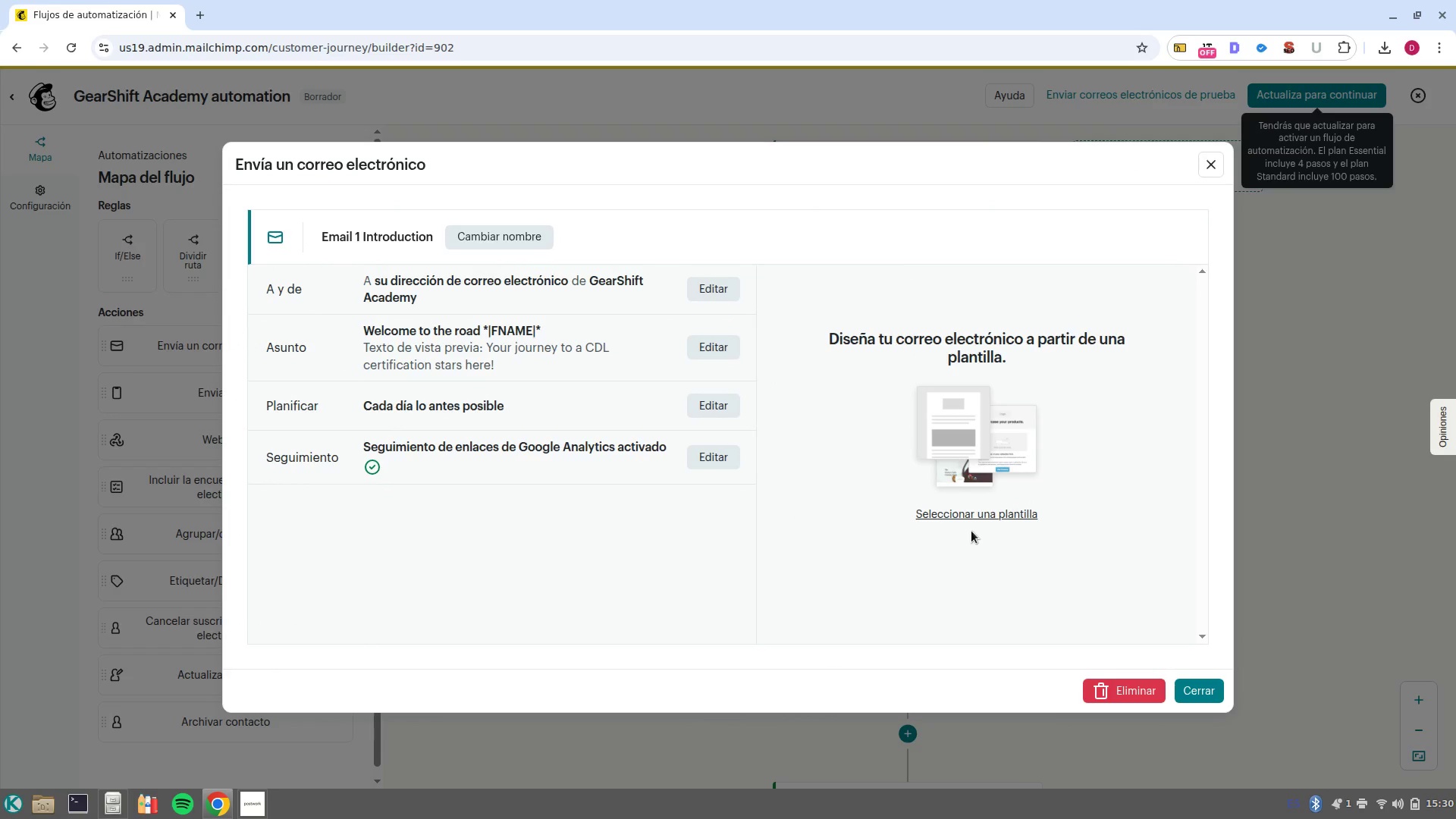 
left_click([969, 518])
 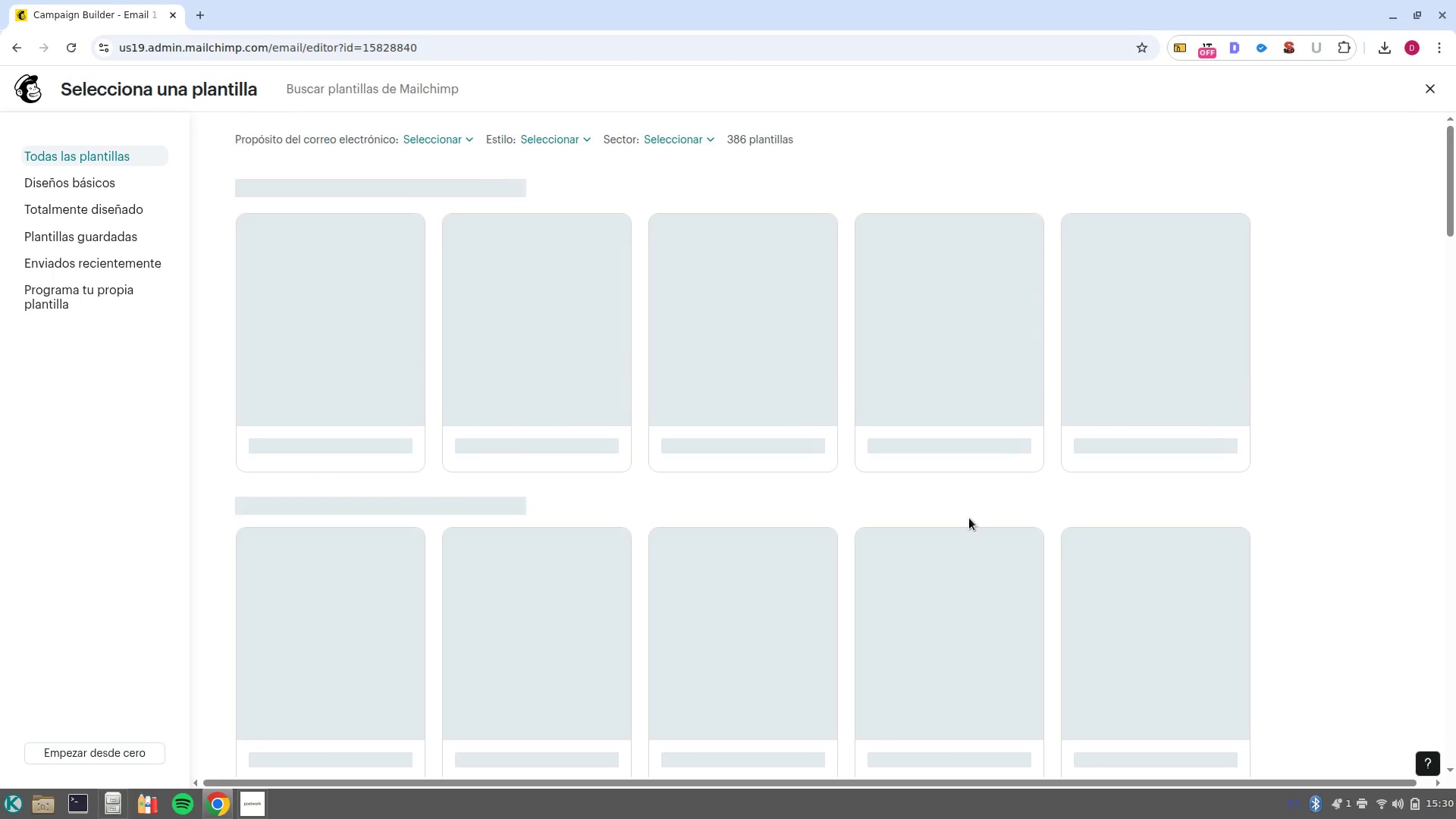 
wait(5.88)
 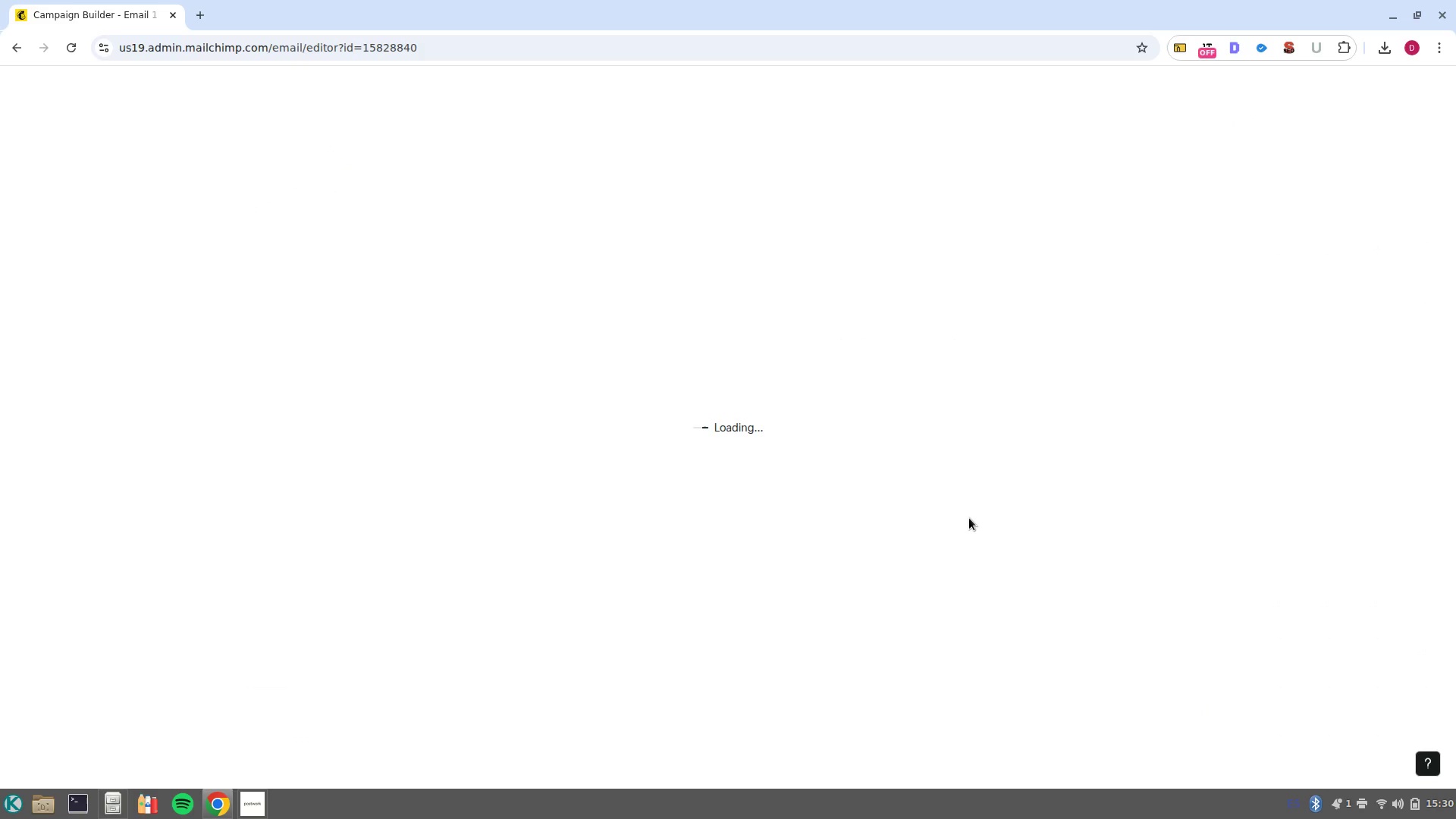 
mouse_move([949, 555])
 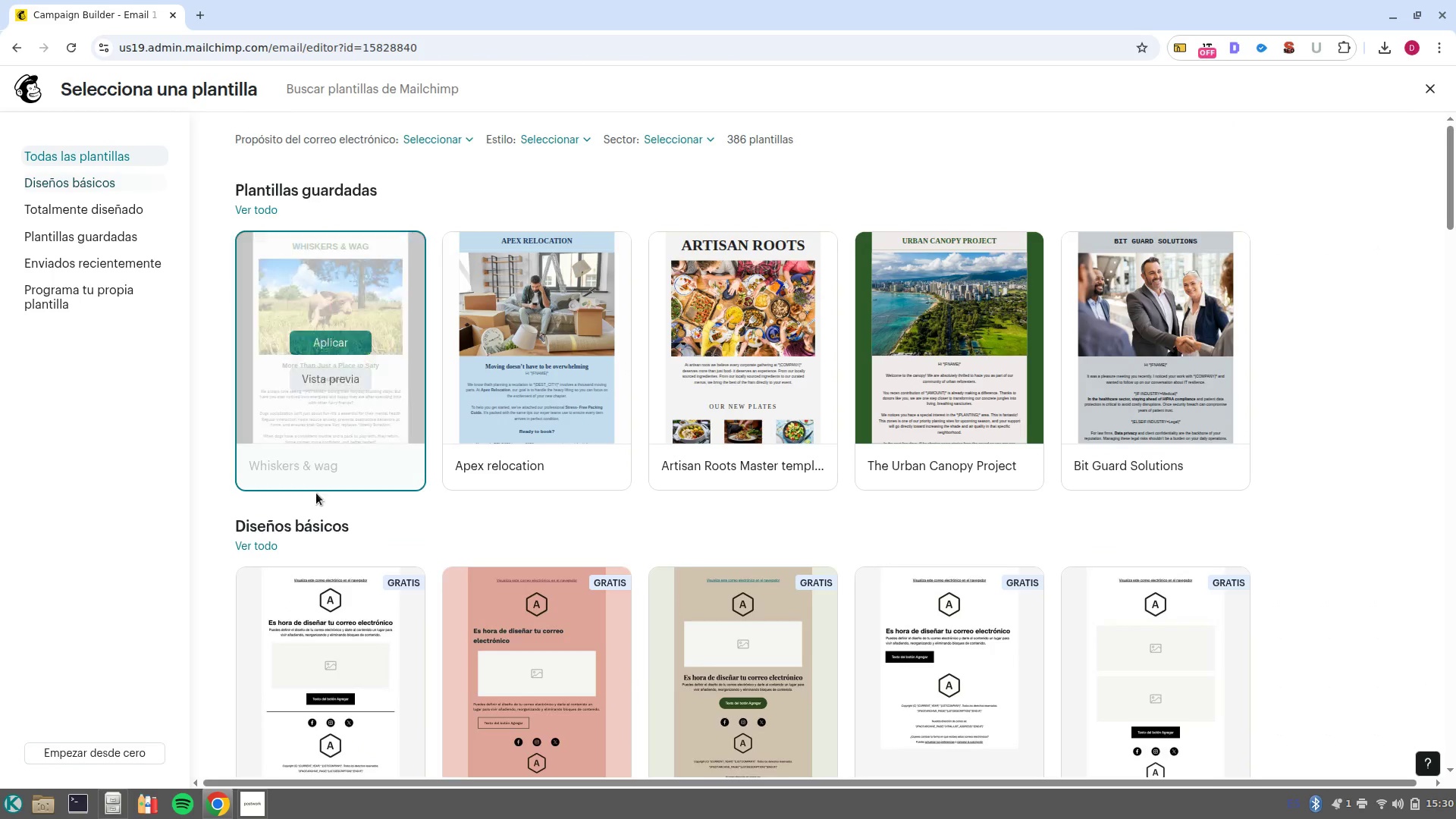 
scroll: coordinate [391, 620], scroll_direction: down, amount: 1.0
 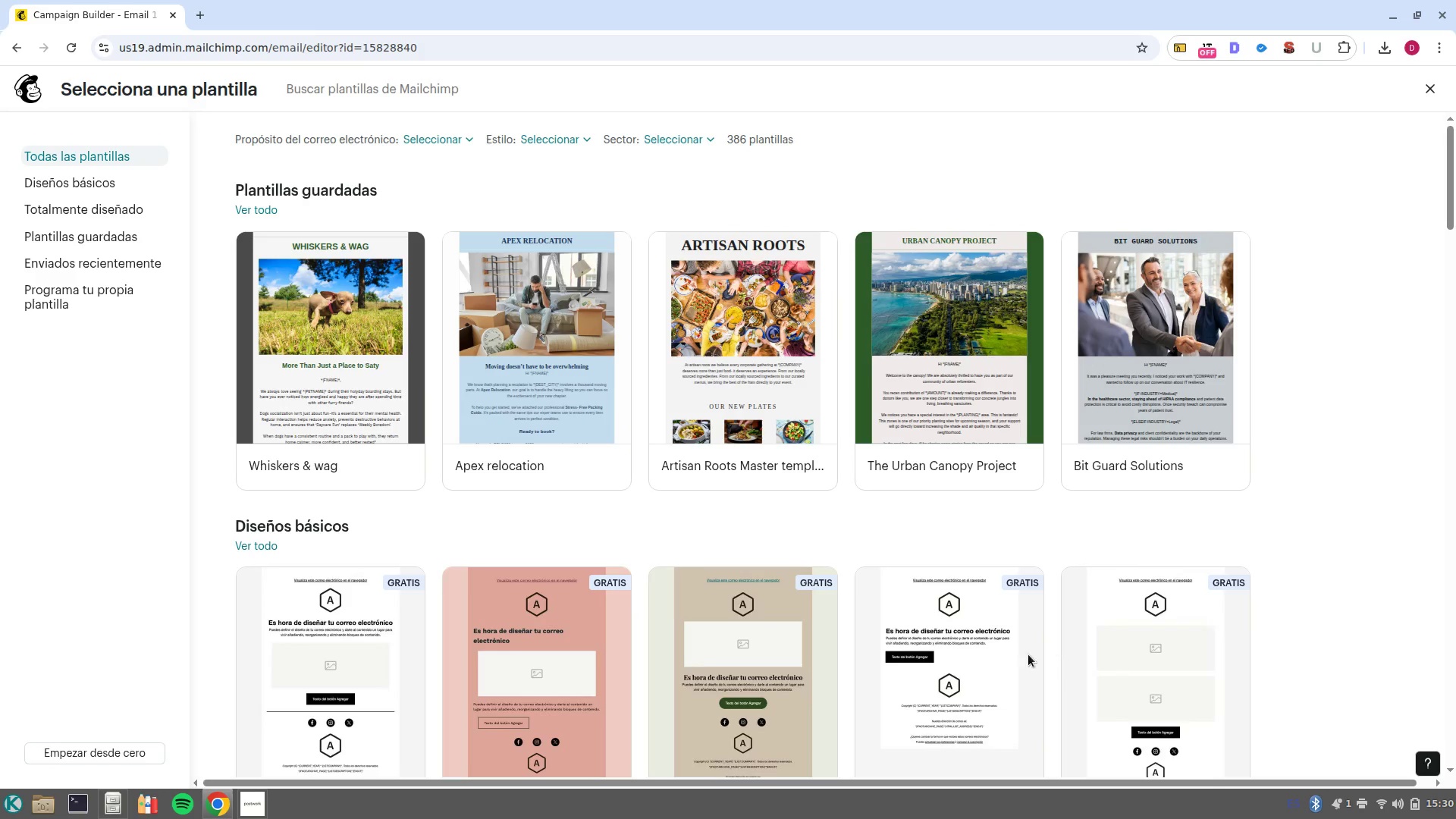 
left_click([774, 682])
 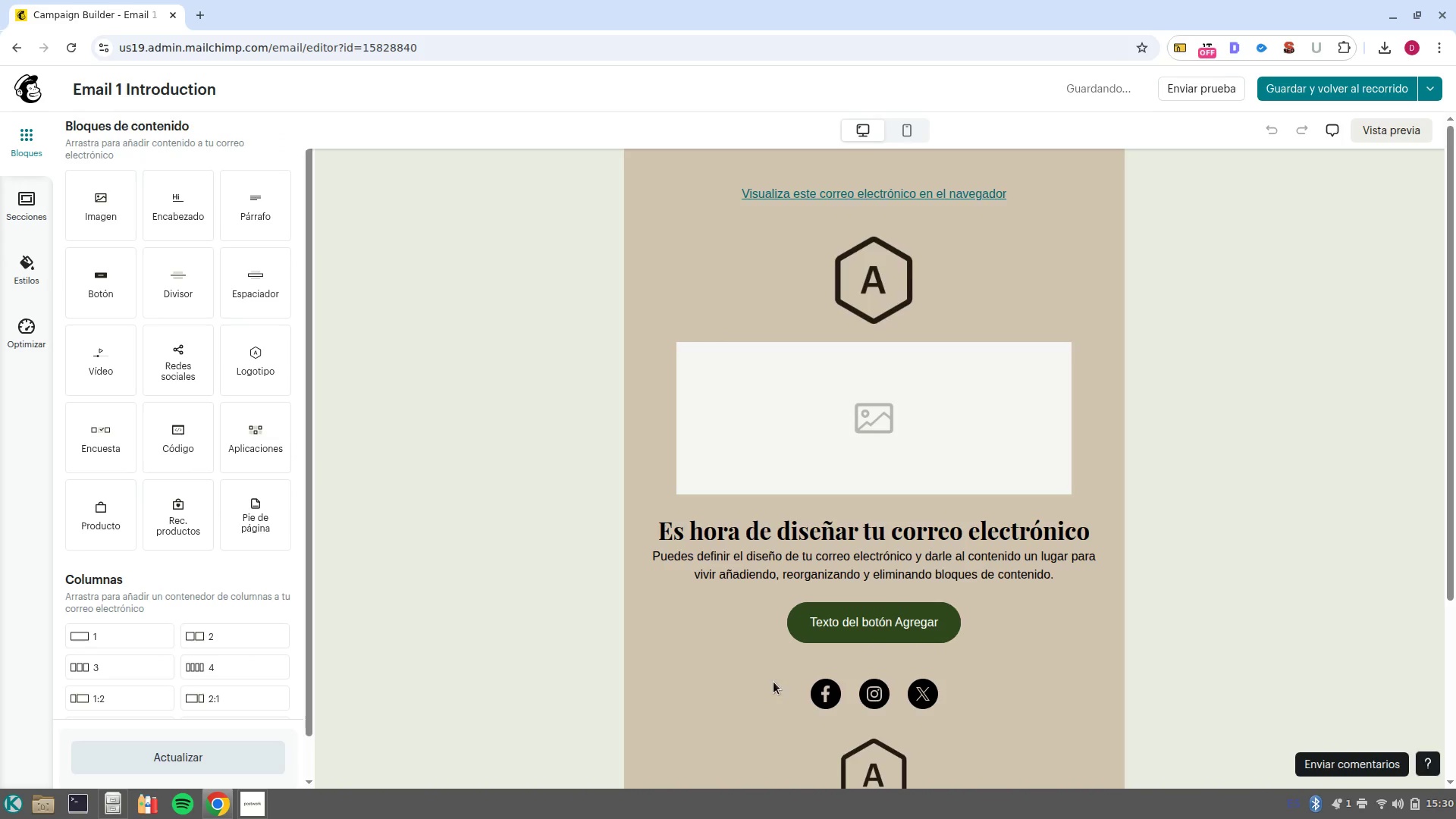 
left_click([890, 275])
 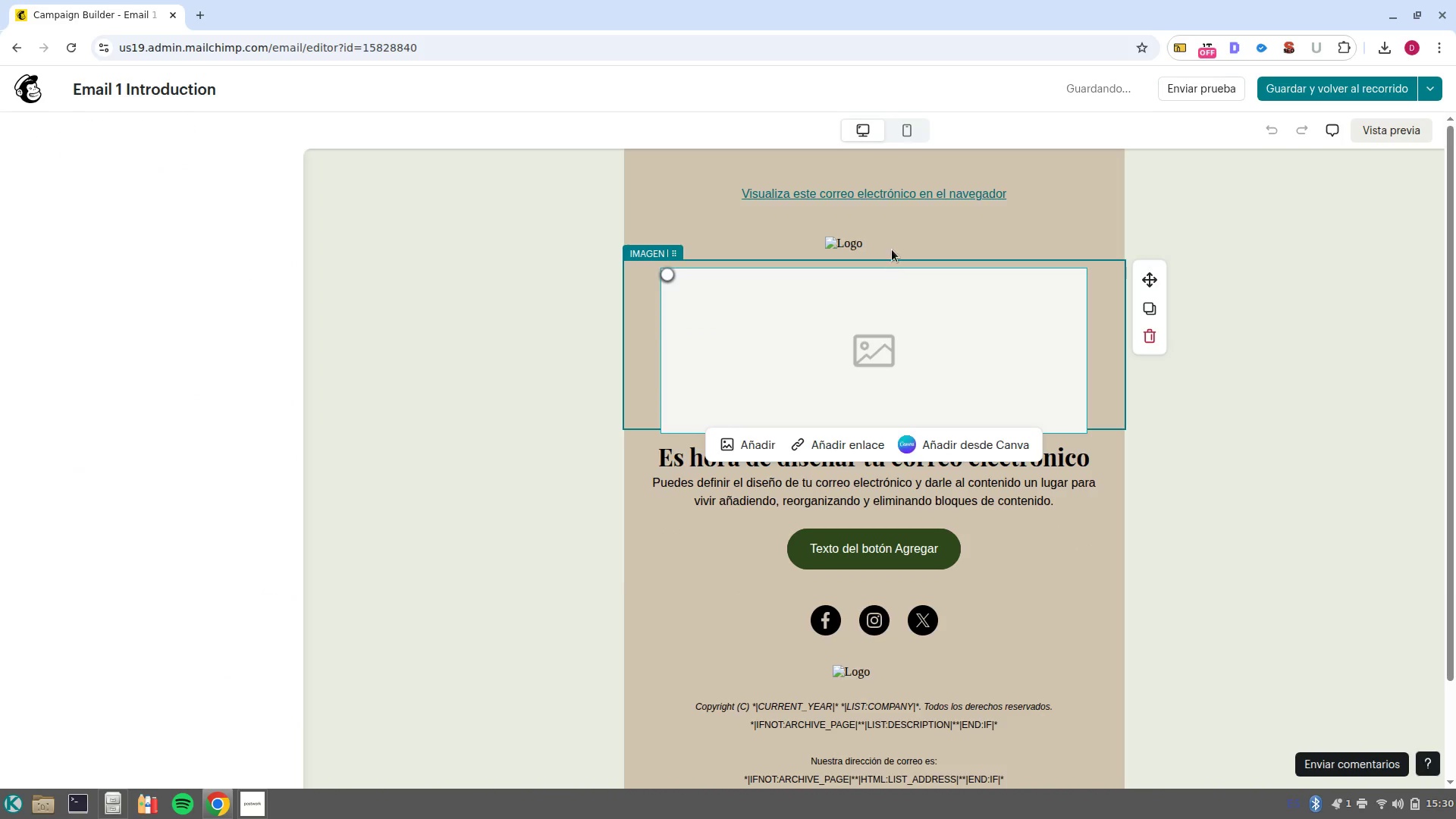 
left_click([892, 249])
 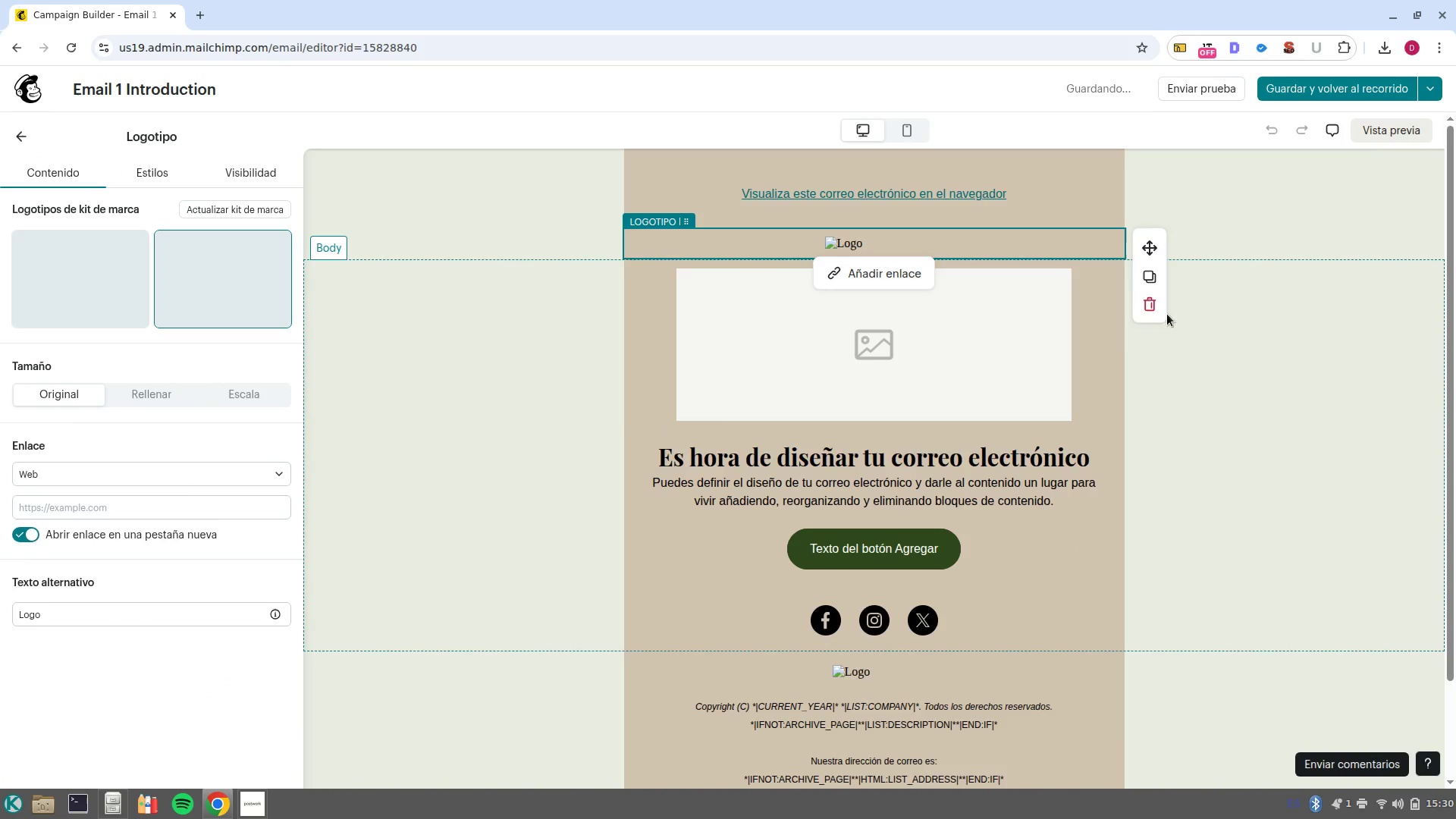 
left_click([1161, 309])
 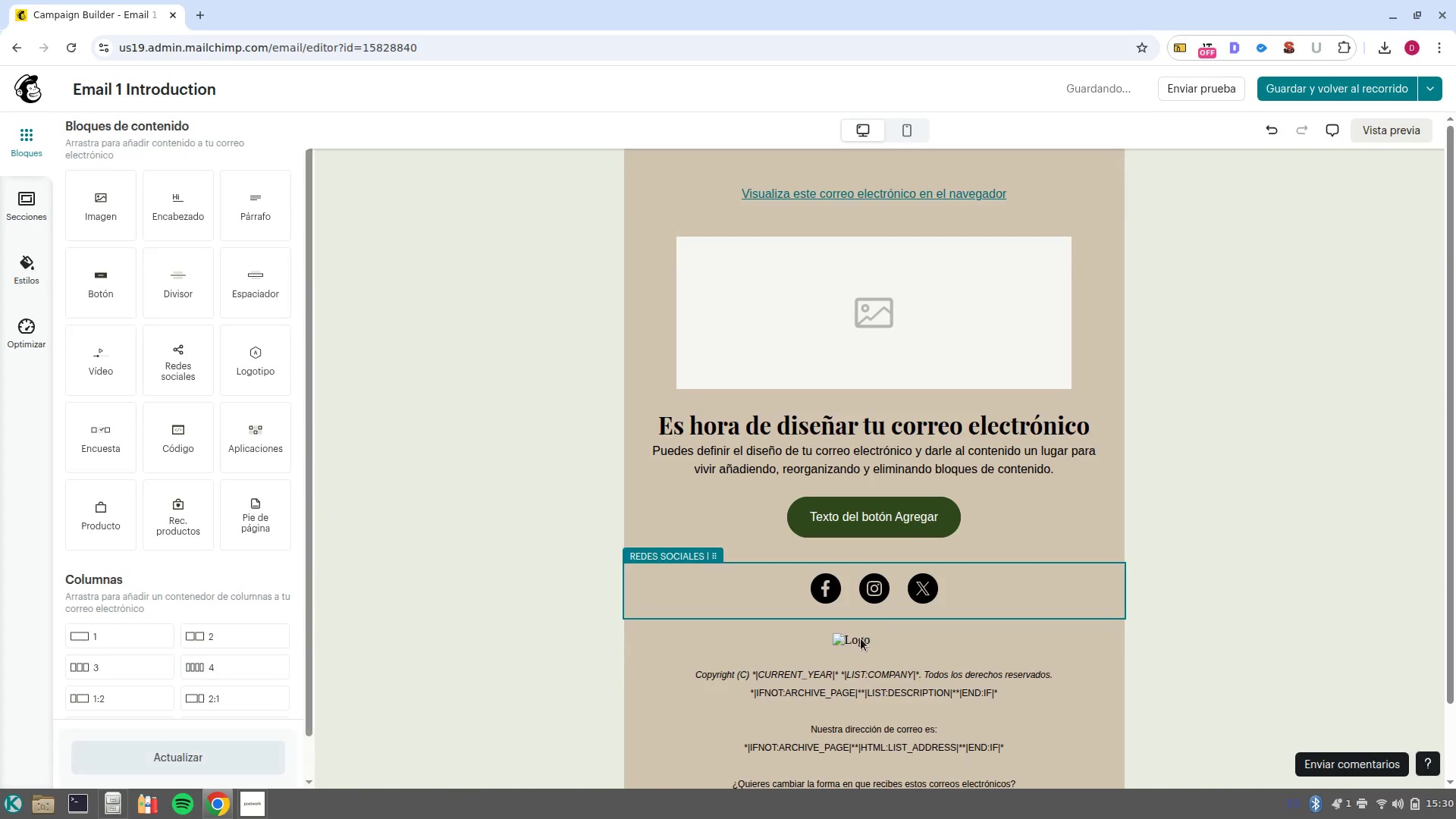 
left_click([861, 636])
 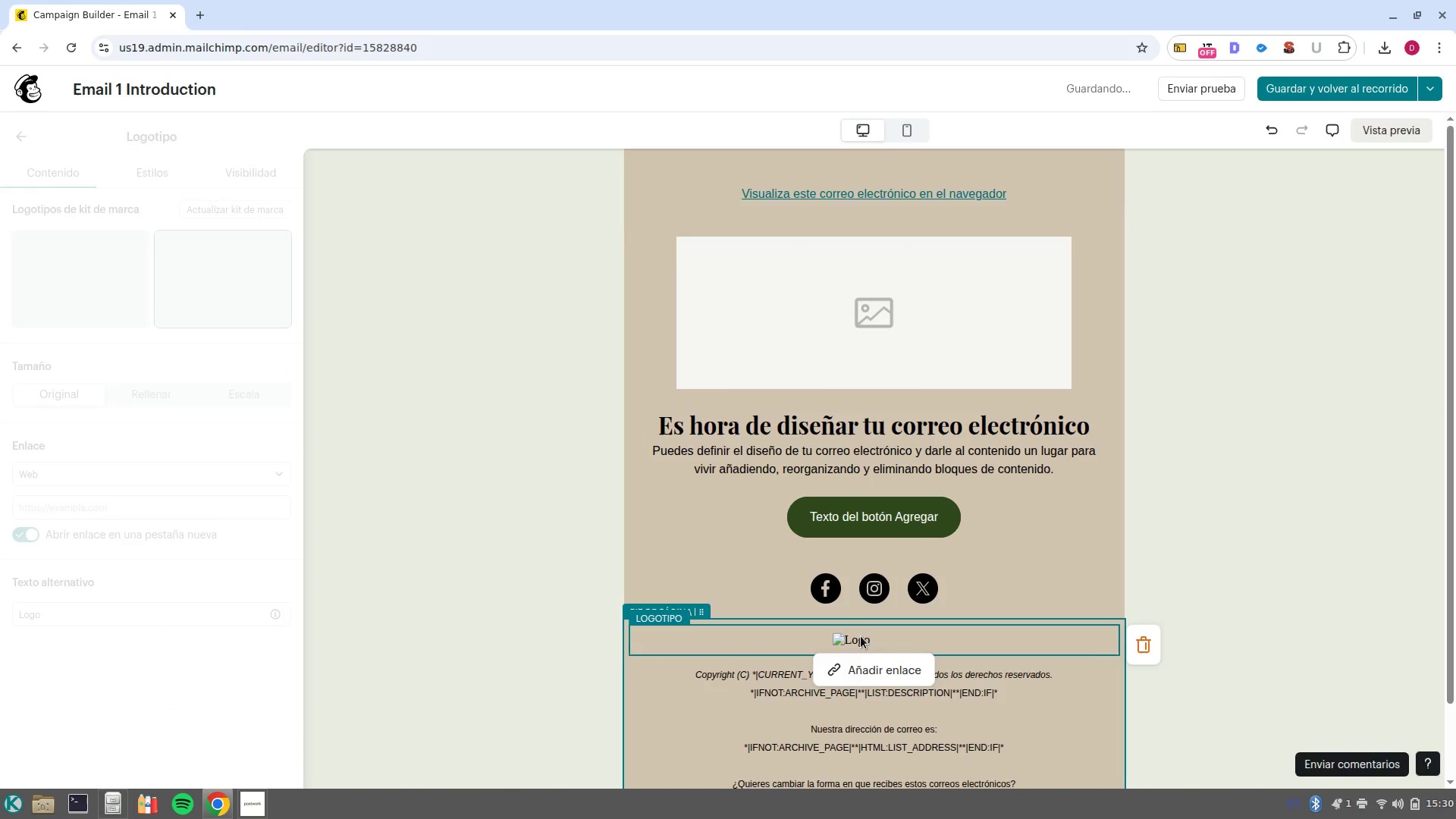 
left_click([861, 636])
 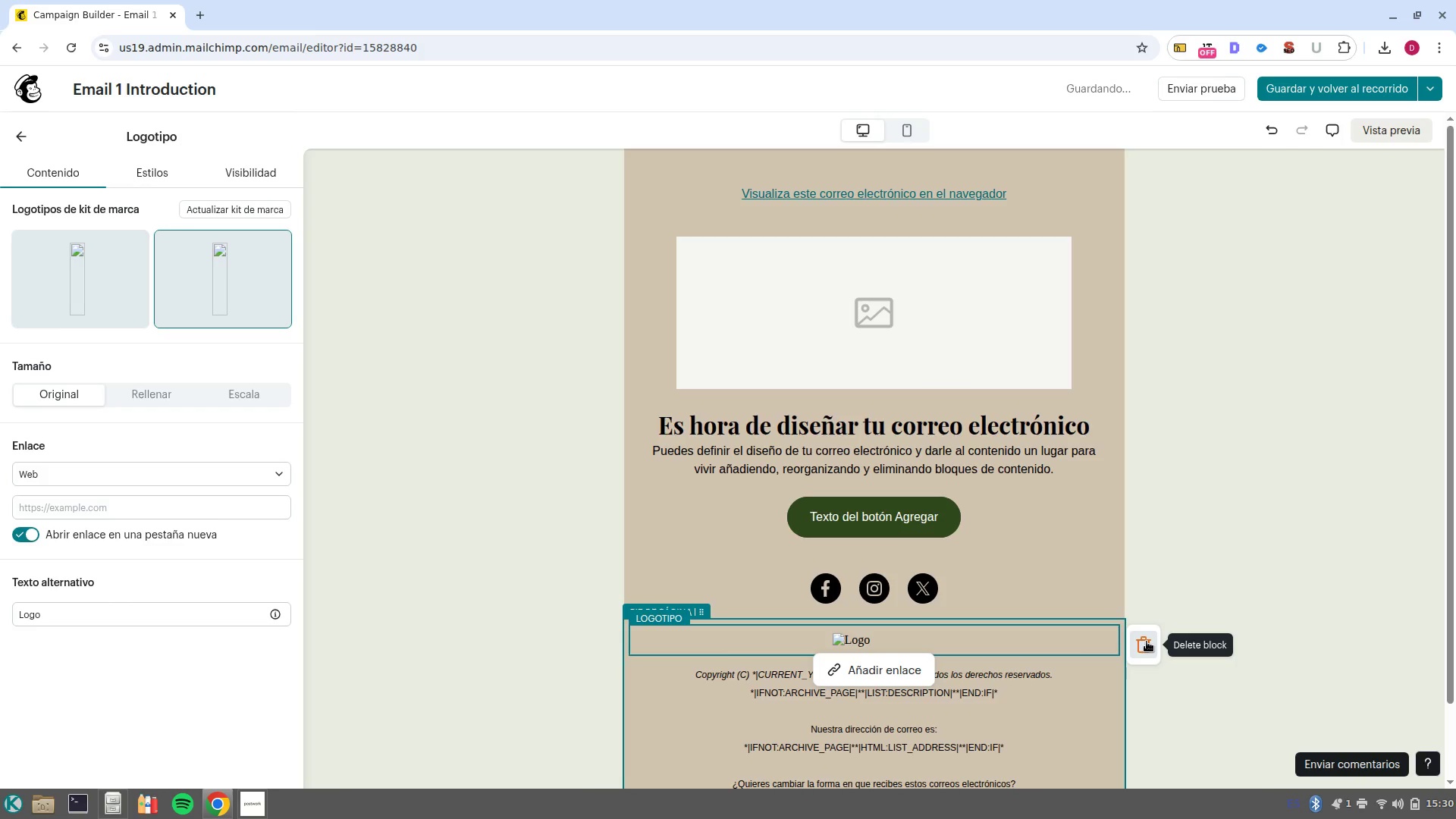 
left_click([1147, 642])
 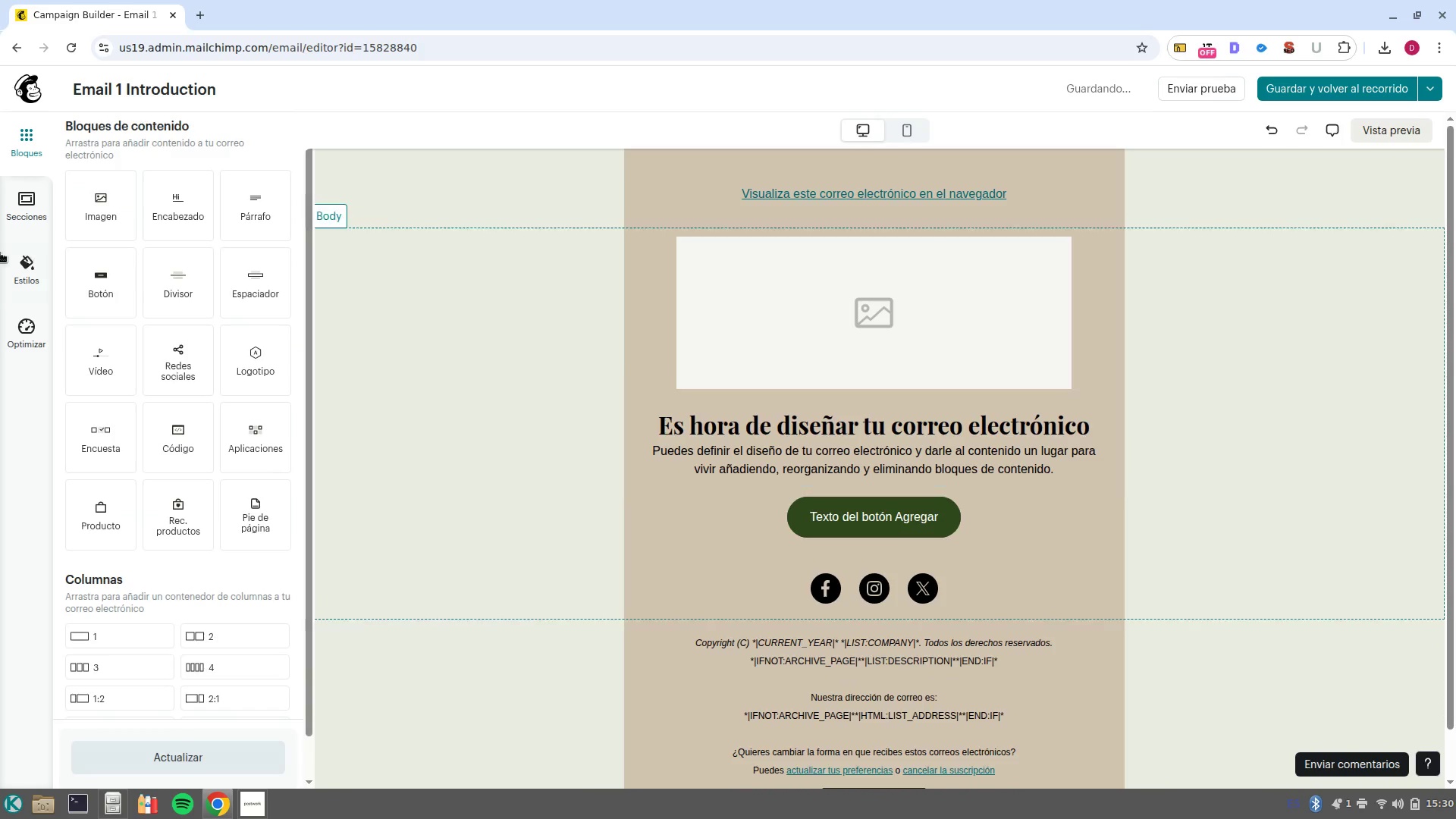 
left_click([13, 281])
 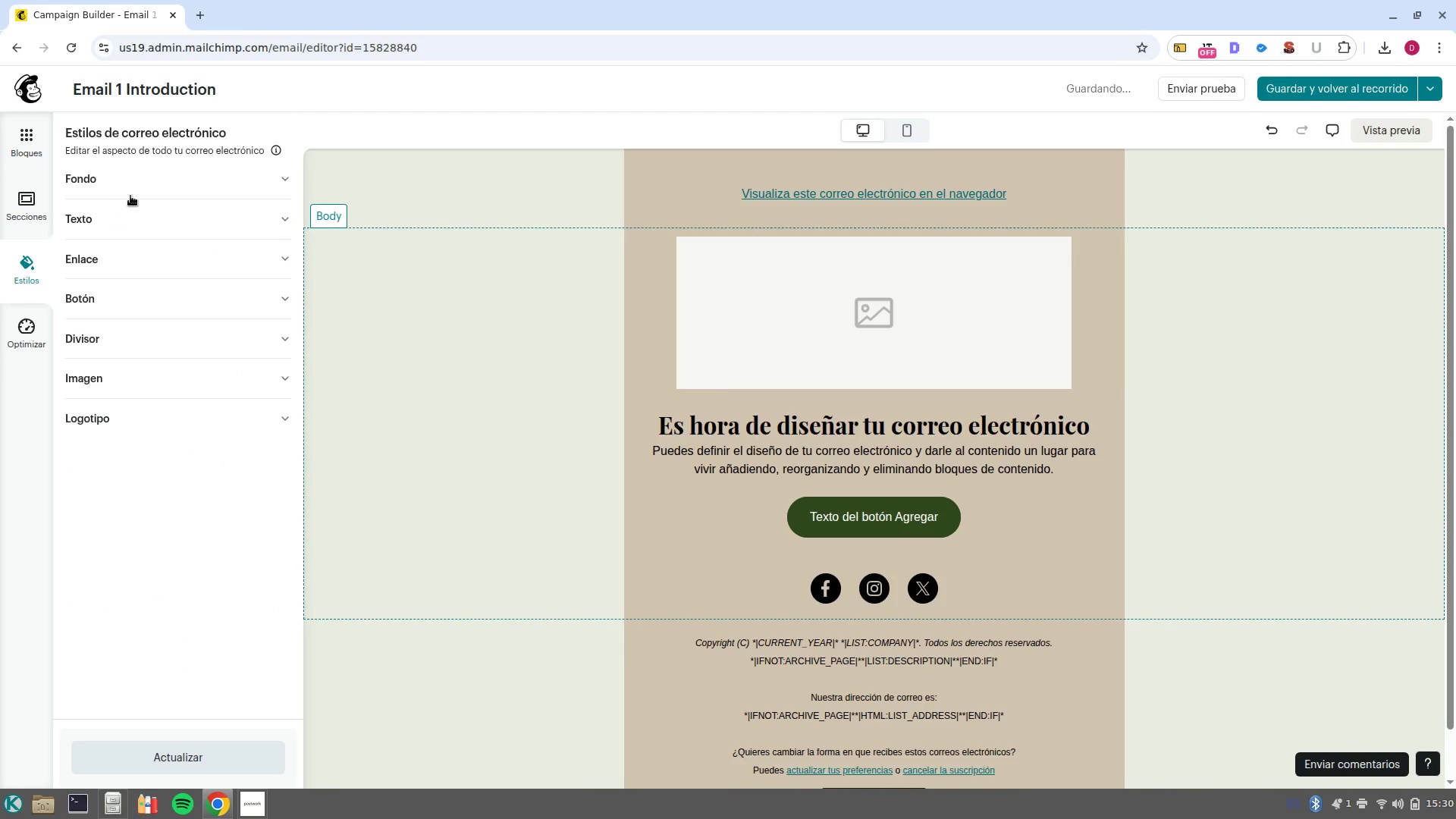 
left_click([134, 187])
 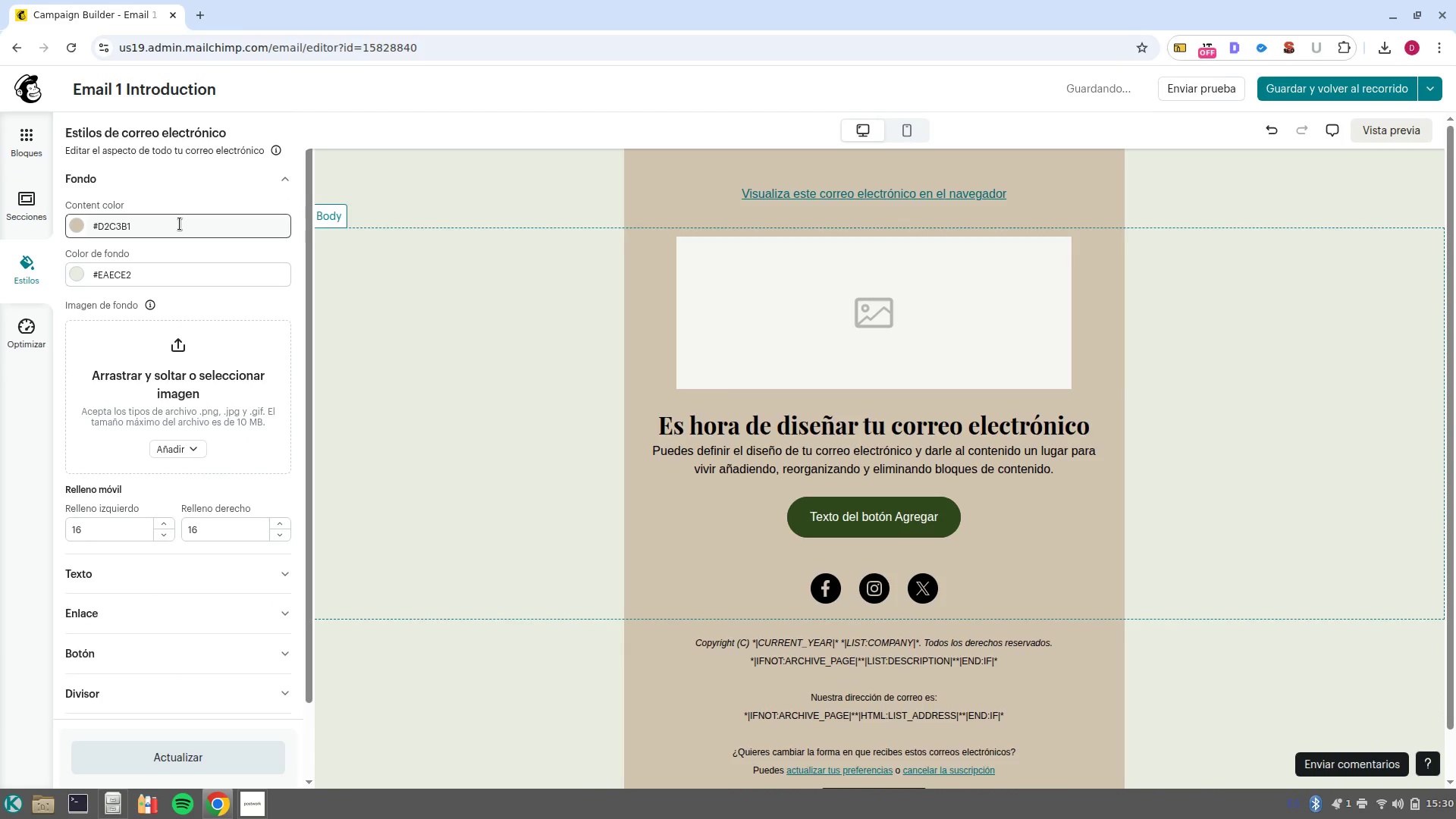 
double_click([180, 224])
 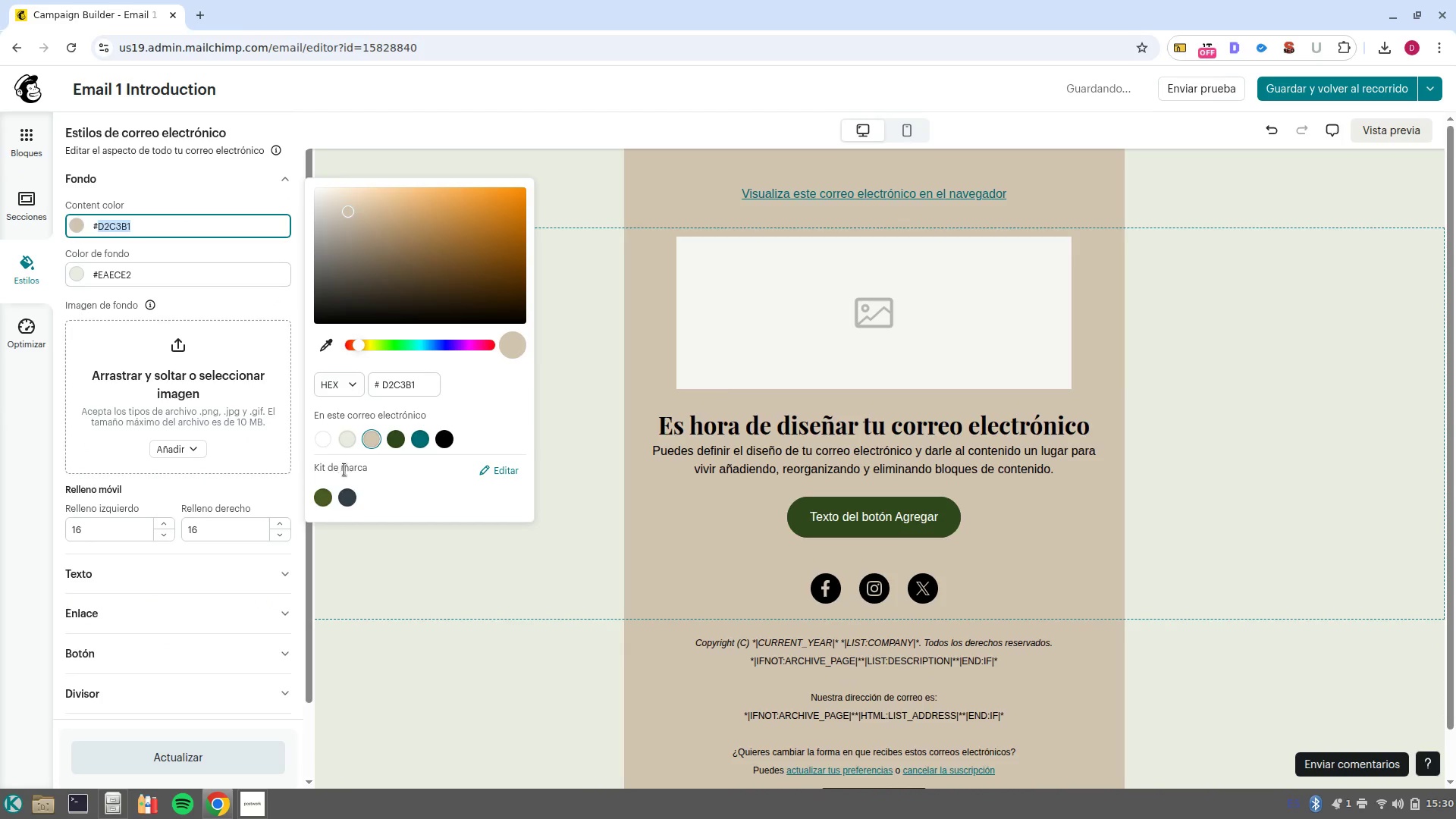 
left_click([320, 444])
 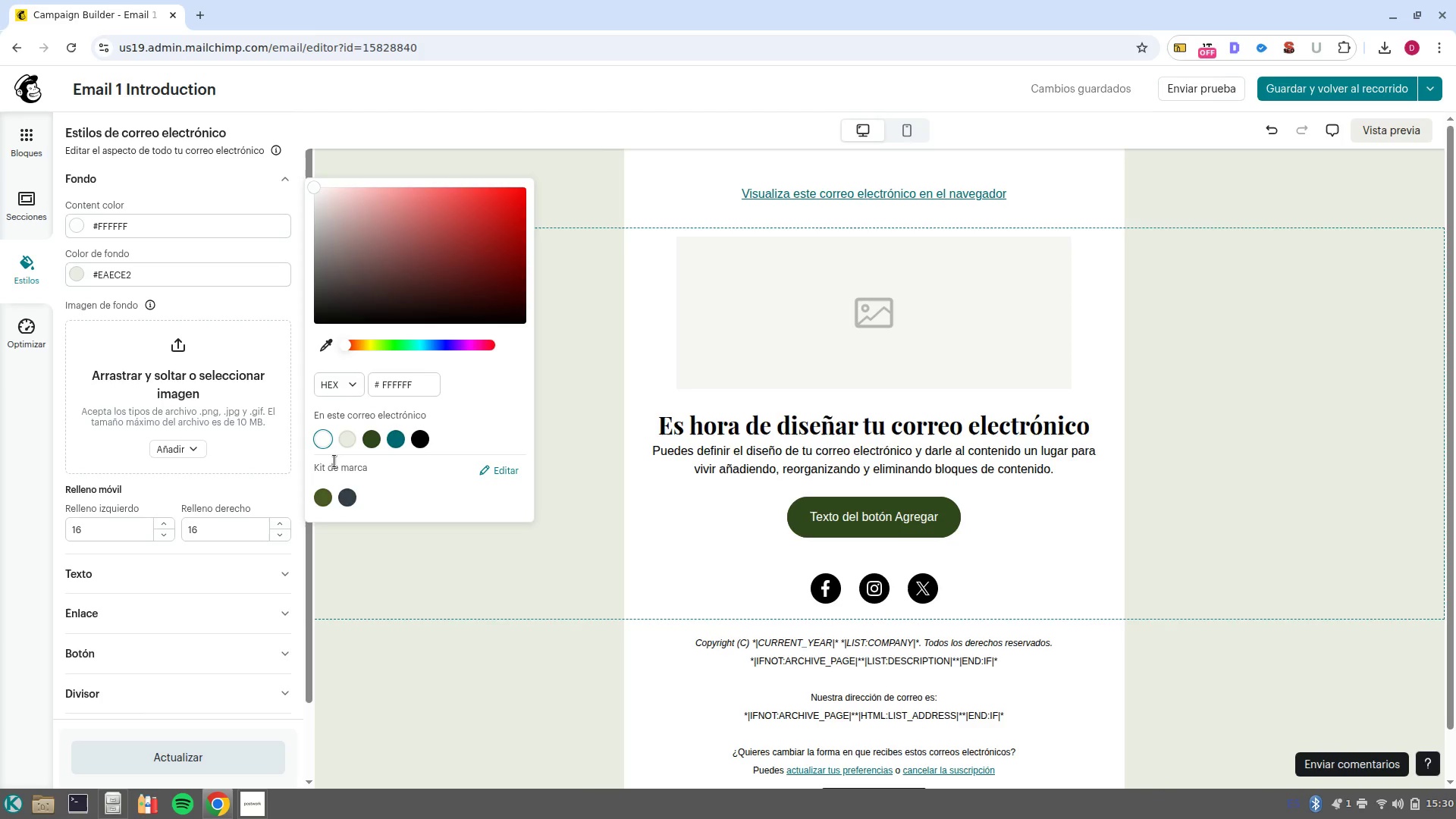 
wait(10.1)
 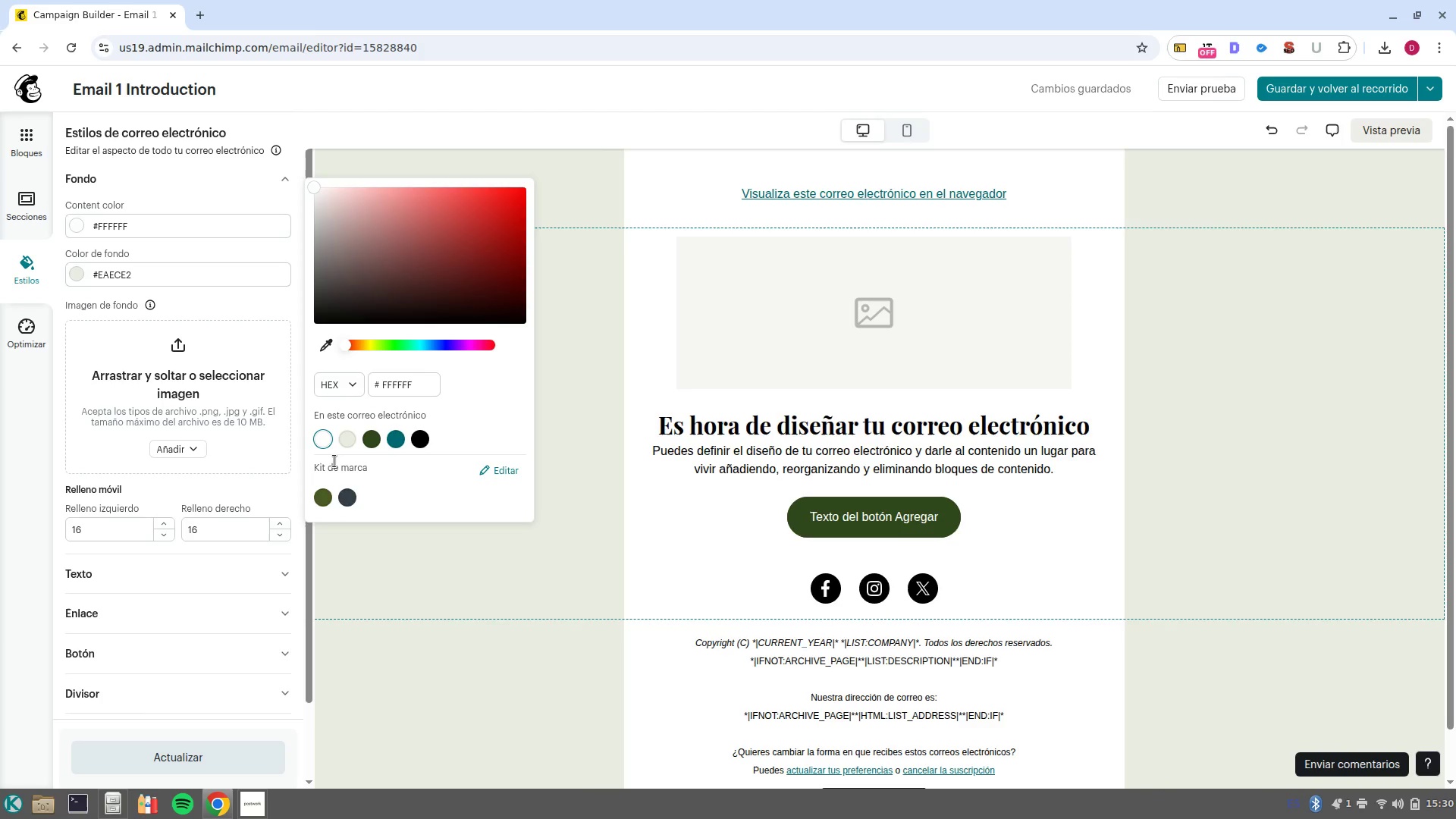 
left_click([98, 586])
 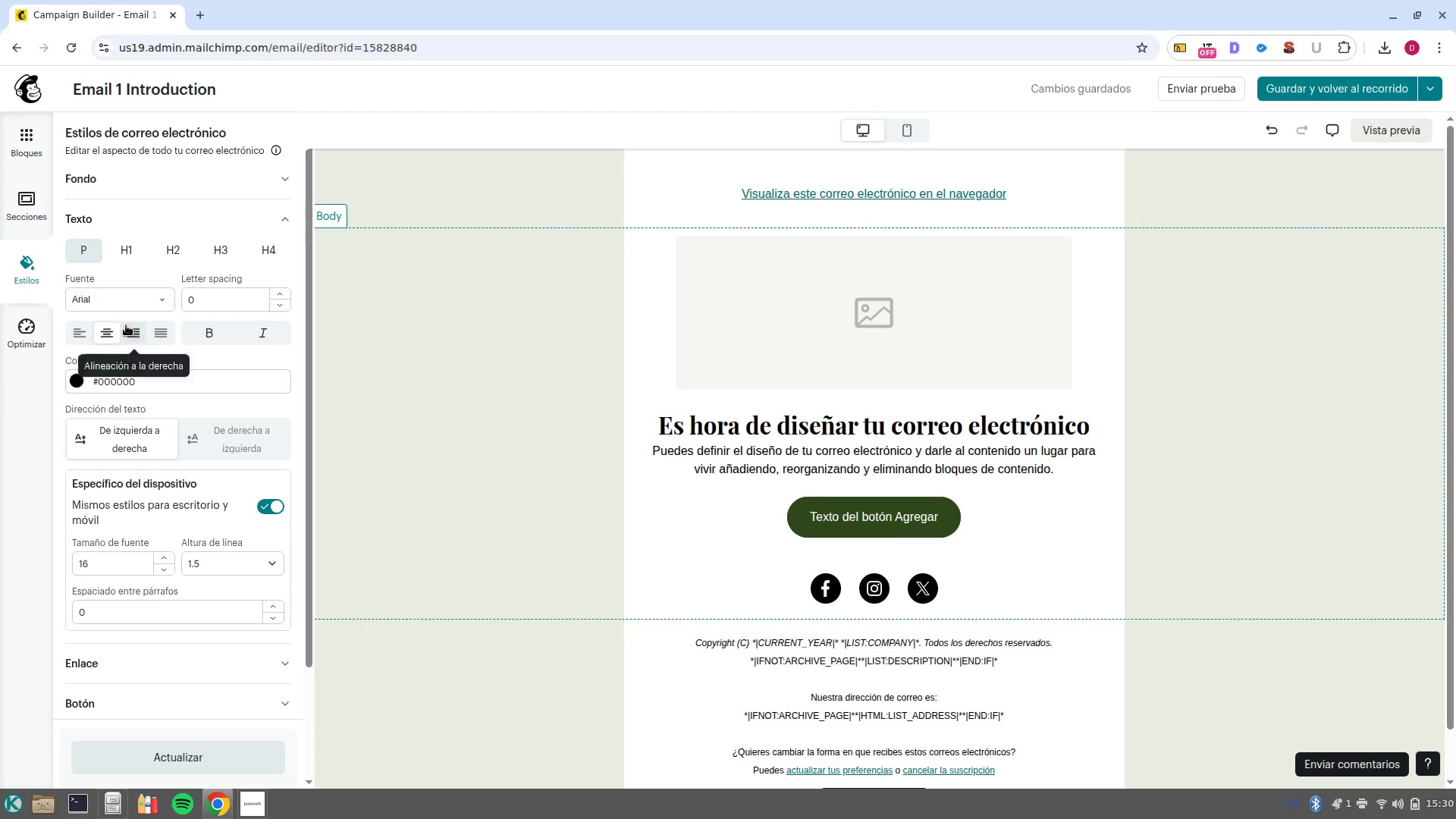 
left_click([122, 260])
 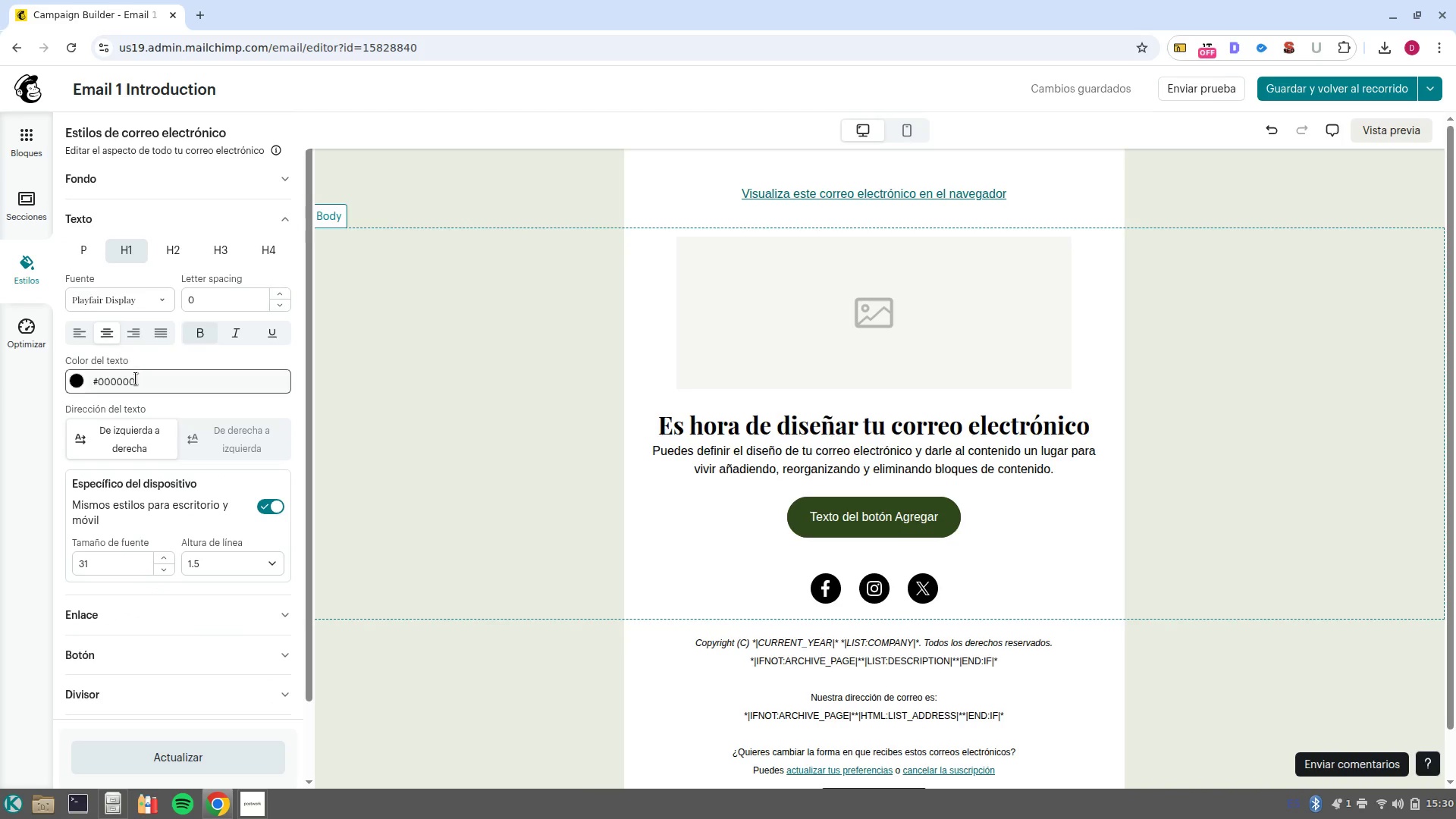 
left_click([162, 388])
 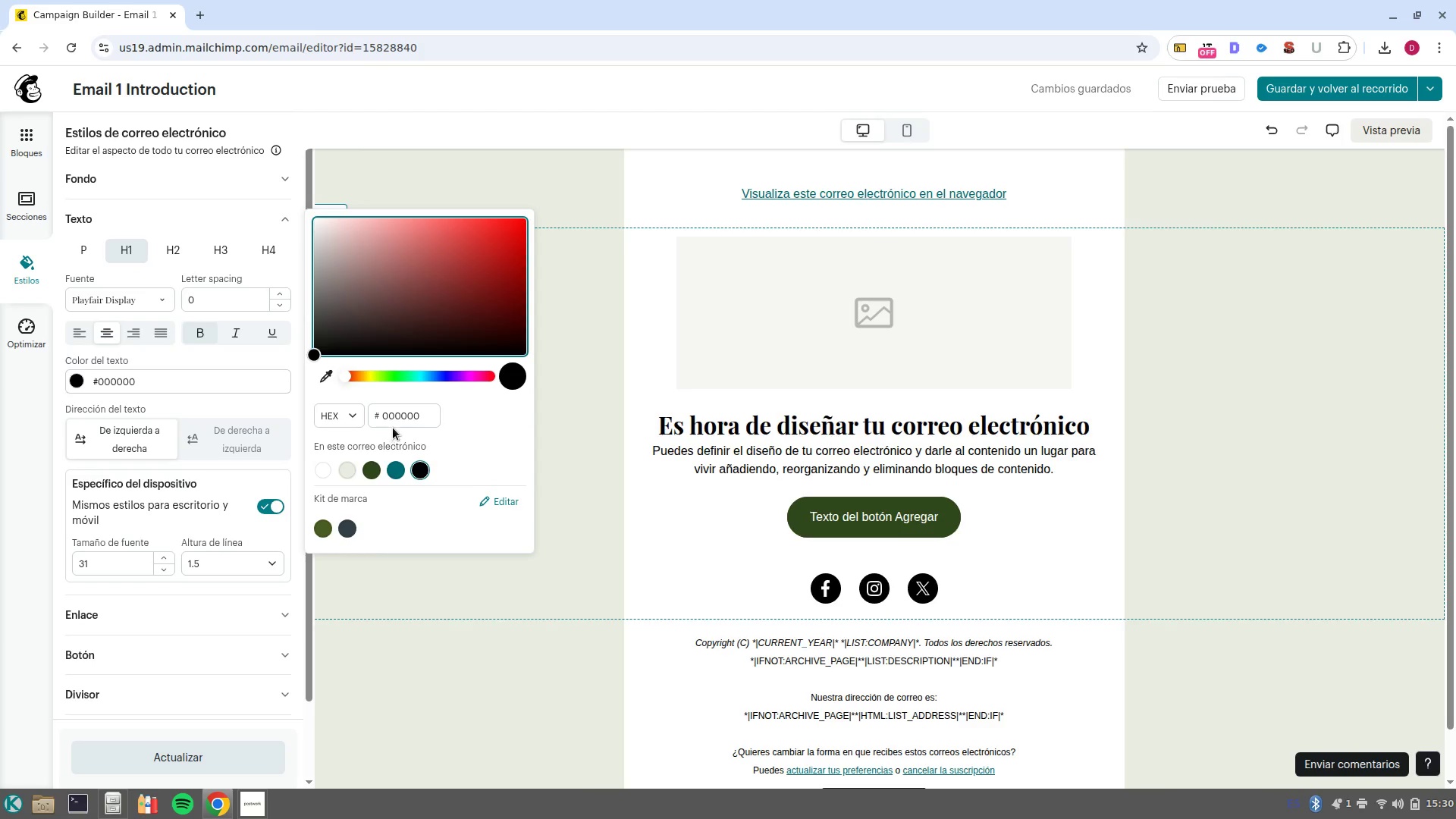 
double_click([402, 418])
 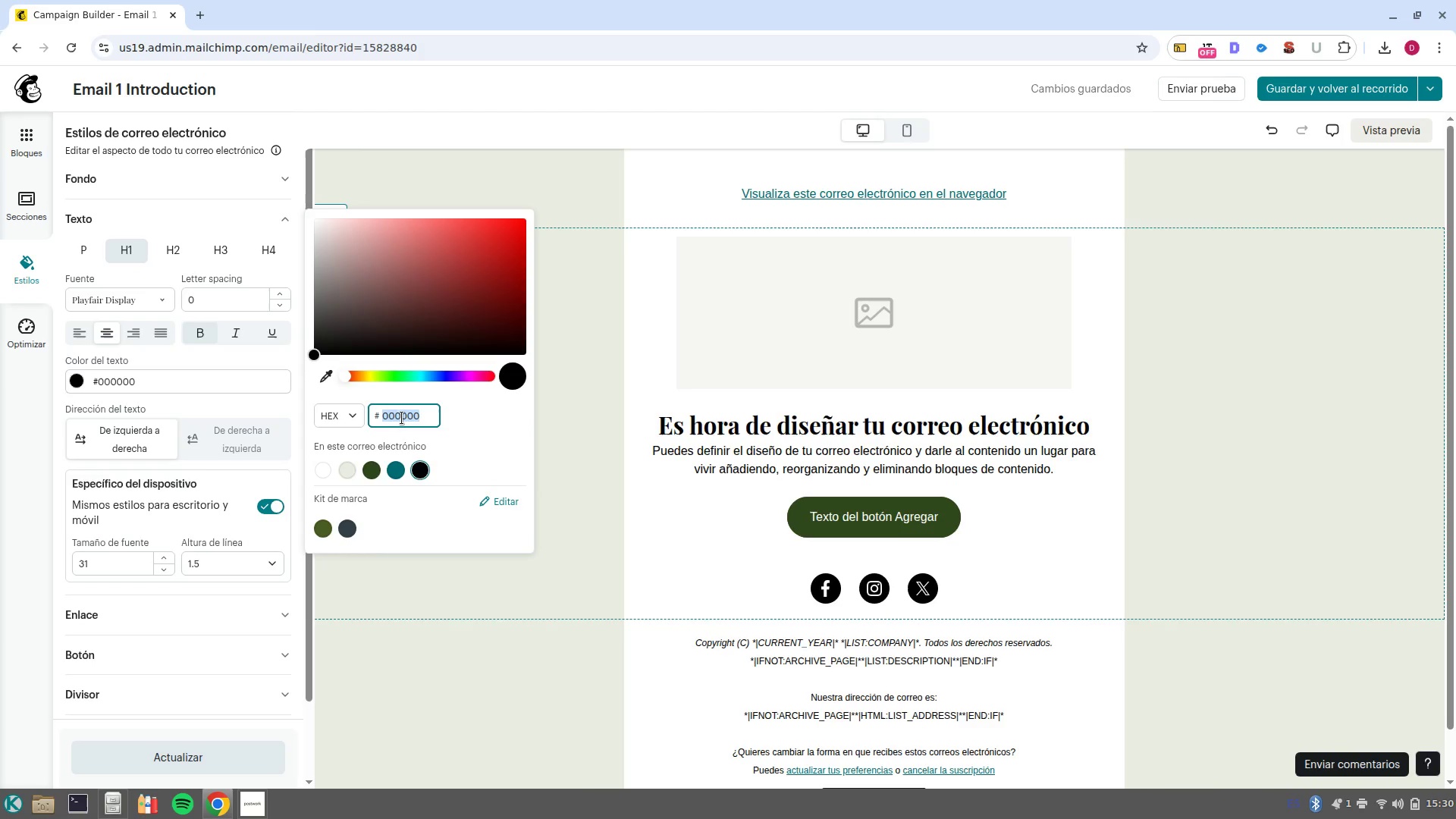 
type(1a1a1a1)
 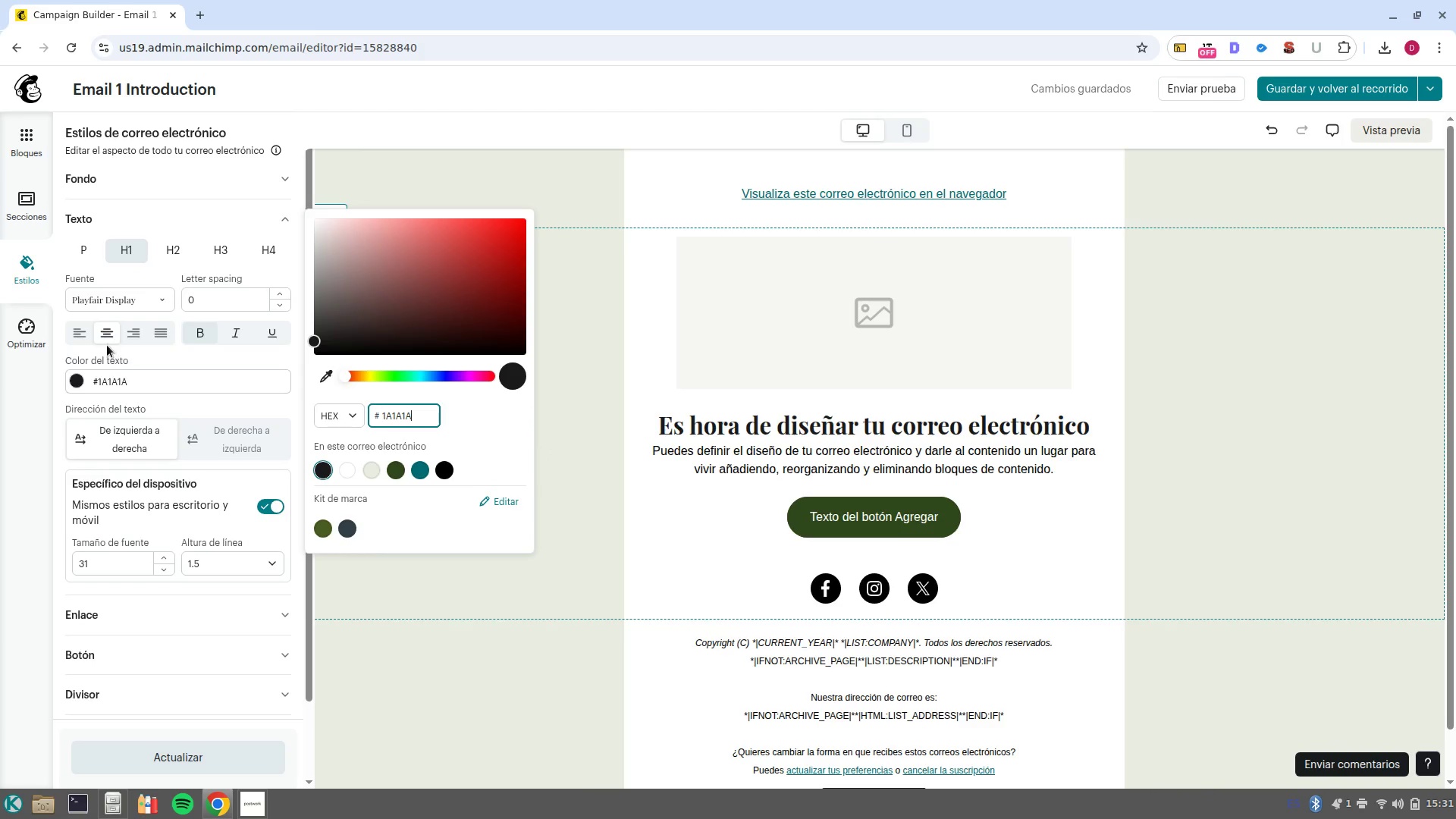 
wait(6.39)
 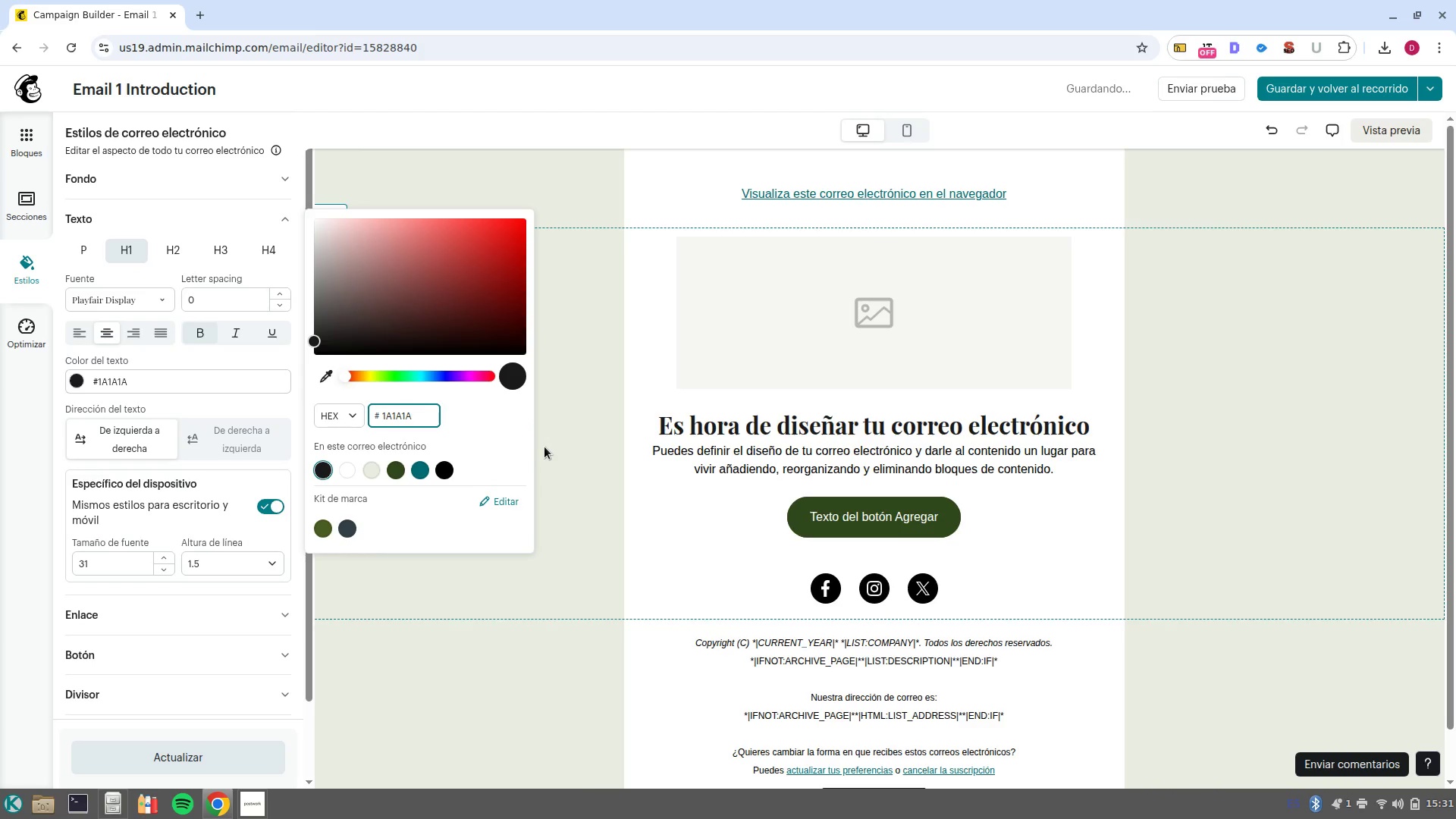 
double_click([397, 412])
 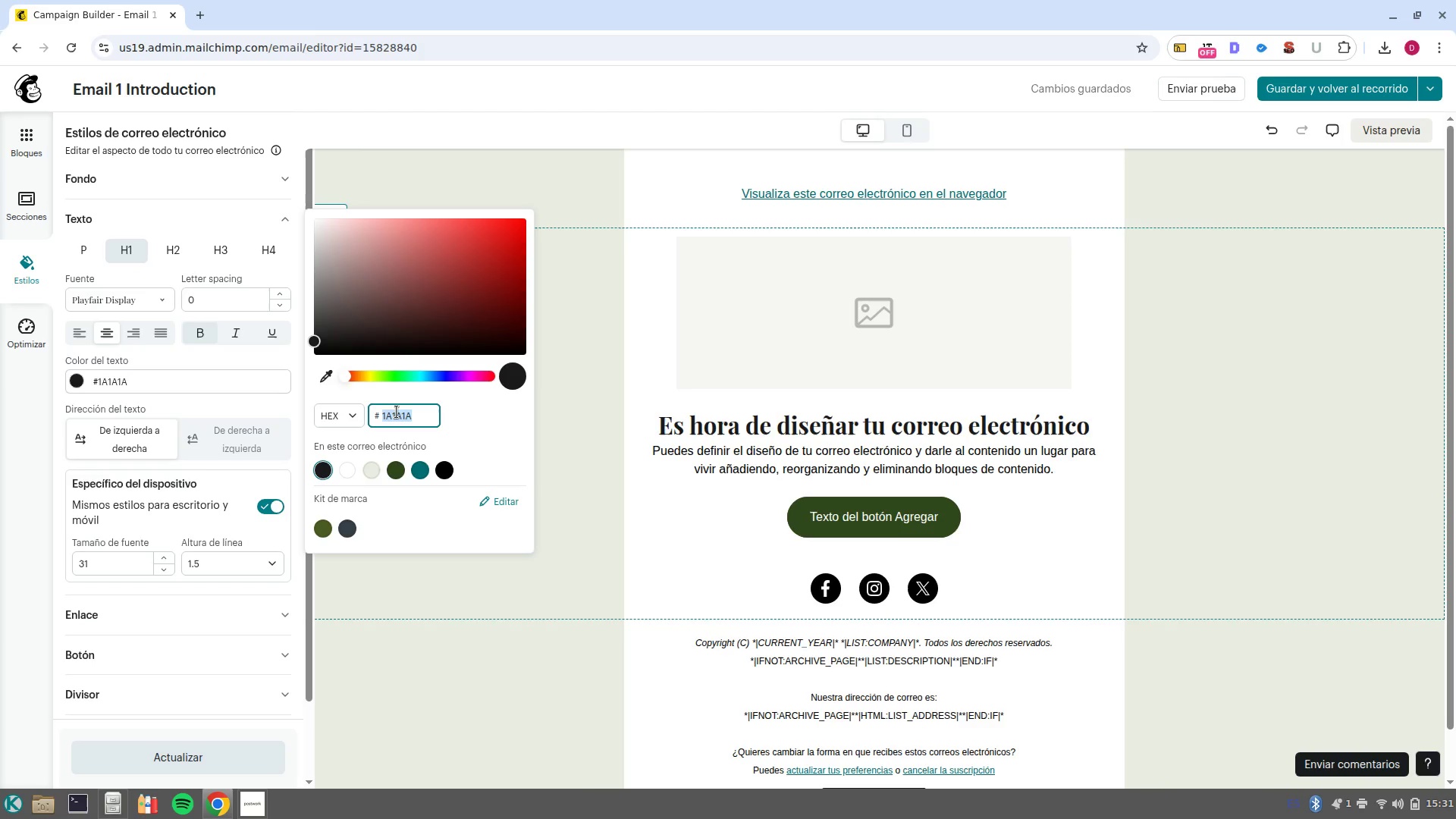 
triple_click([397, 412])
 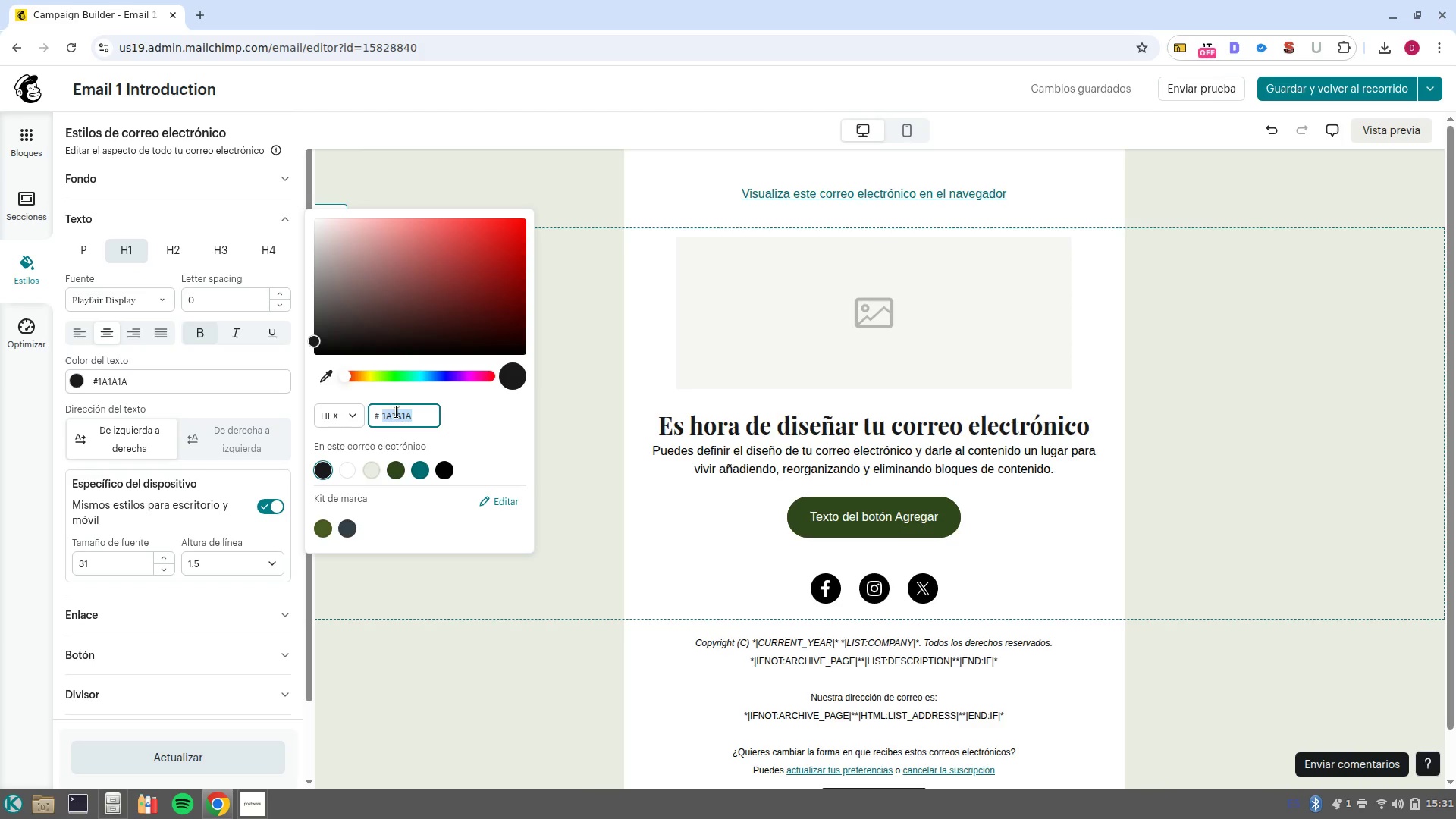 
key(Control+C)
 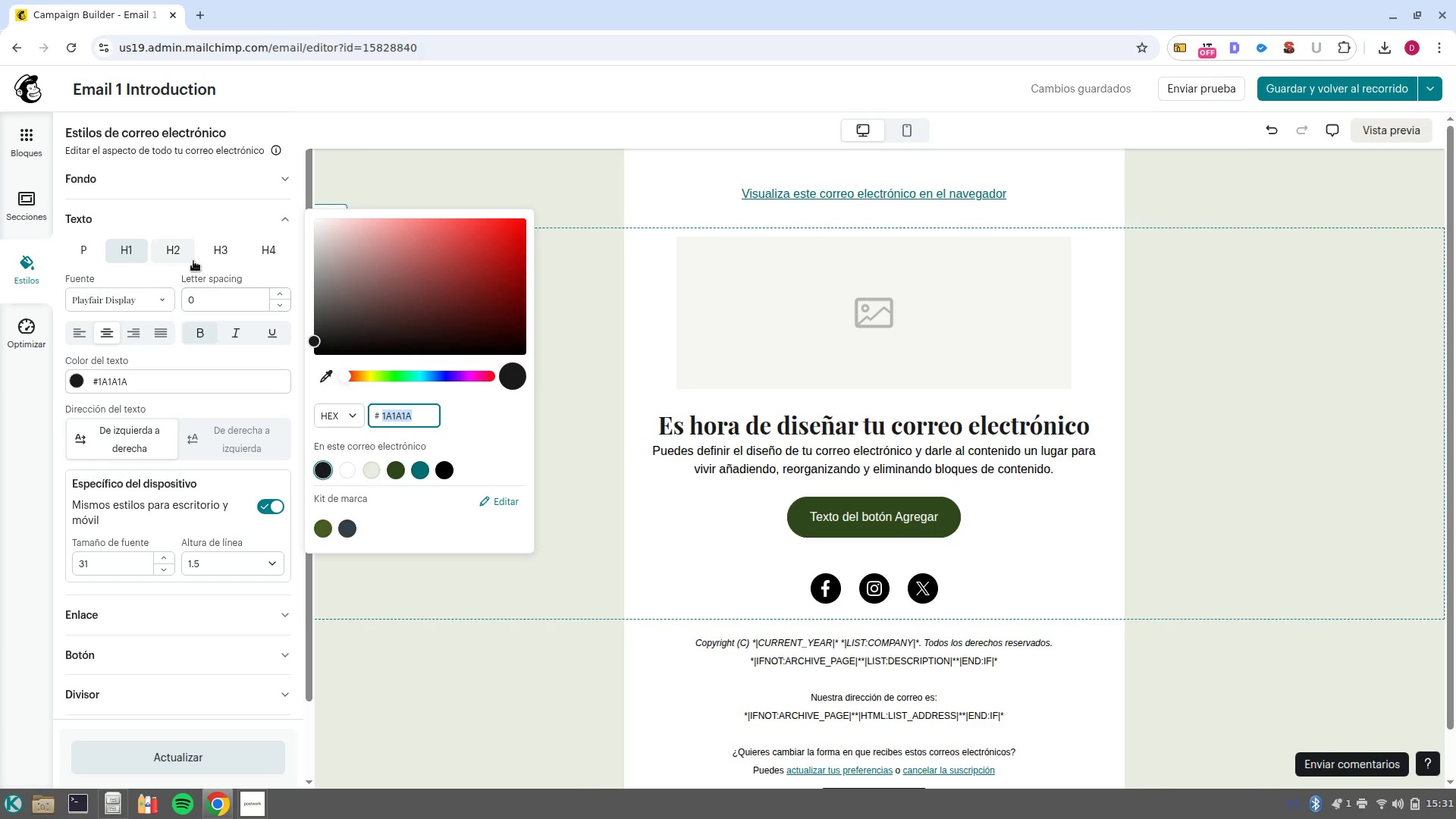 
left_click([187, 256])
 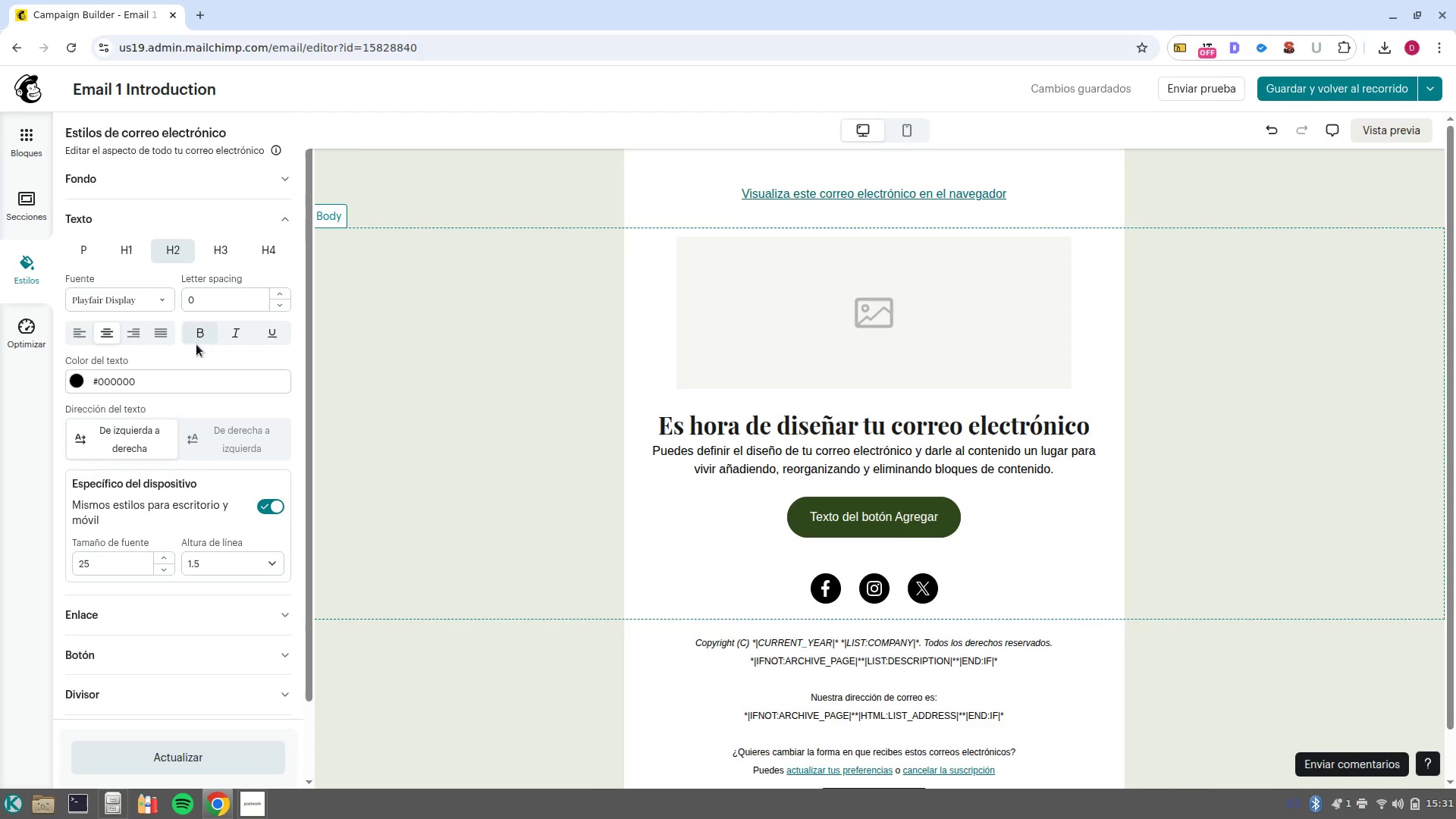 
left_click([207, 392])
 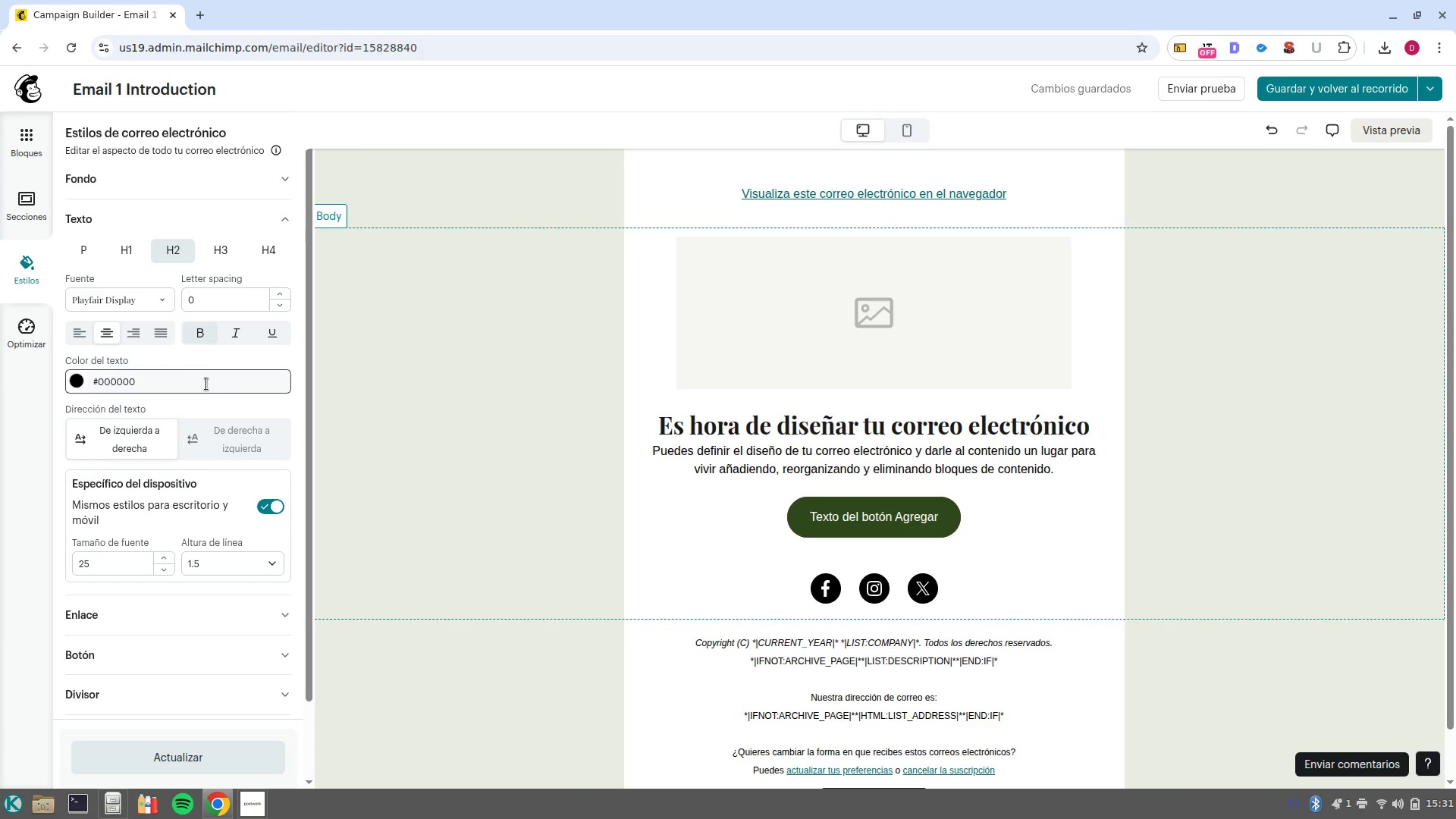 
left_click([206, 380])
 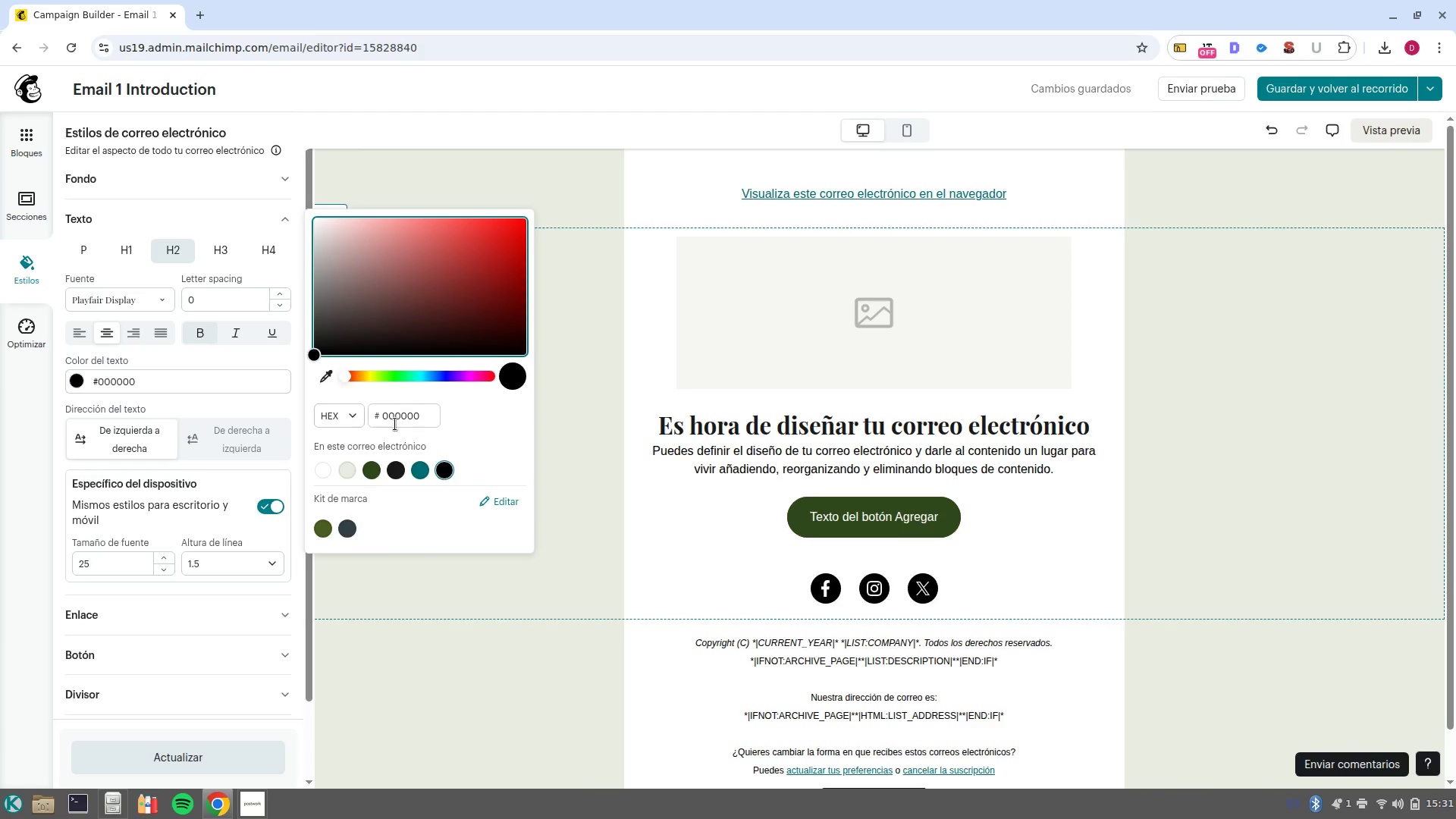 
double_click([395, 422])
 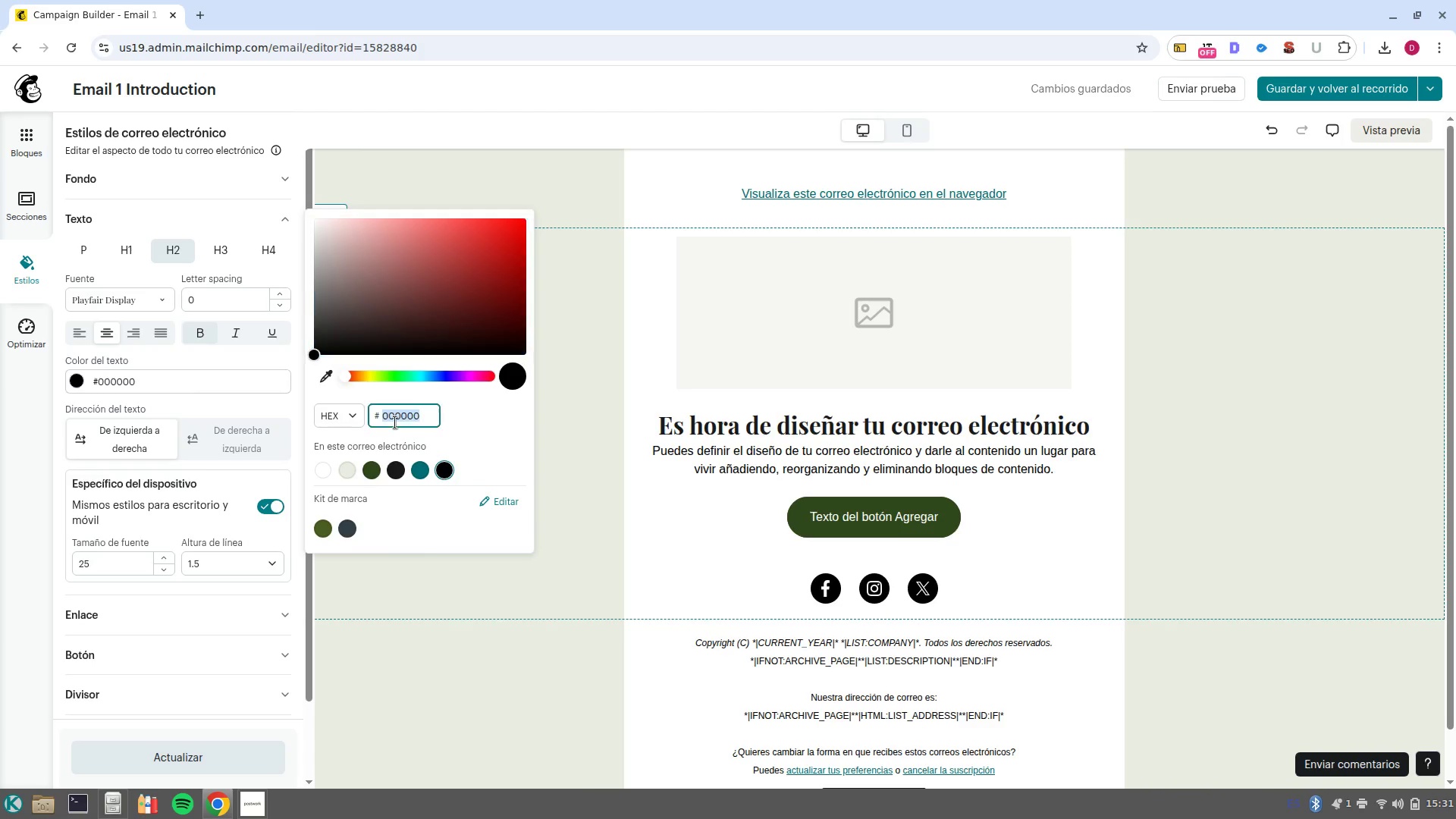 
triple_click([395, 422])
 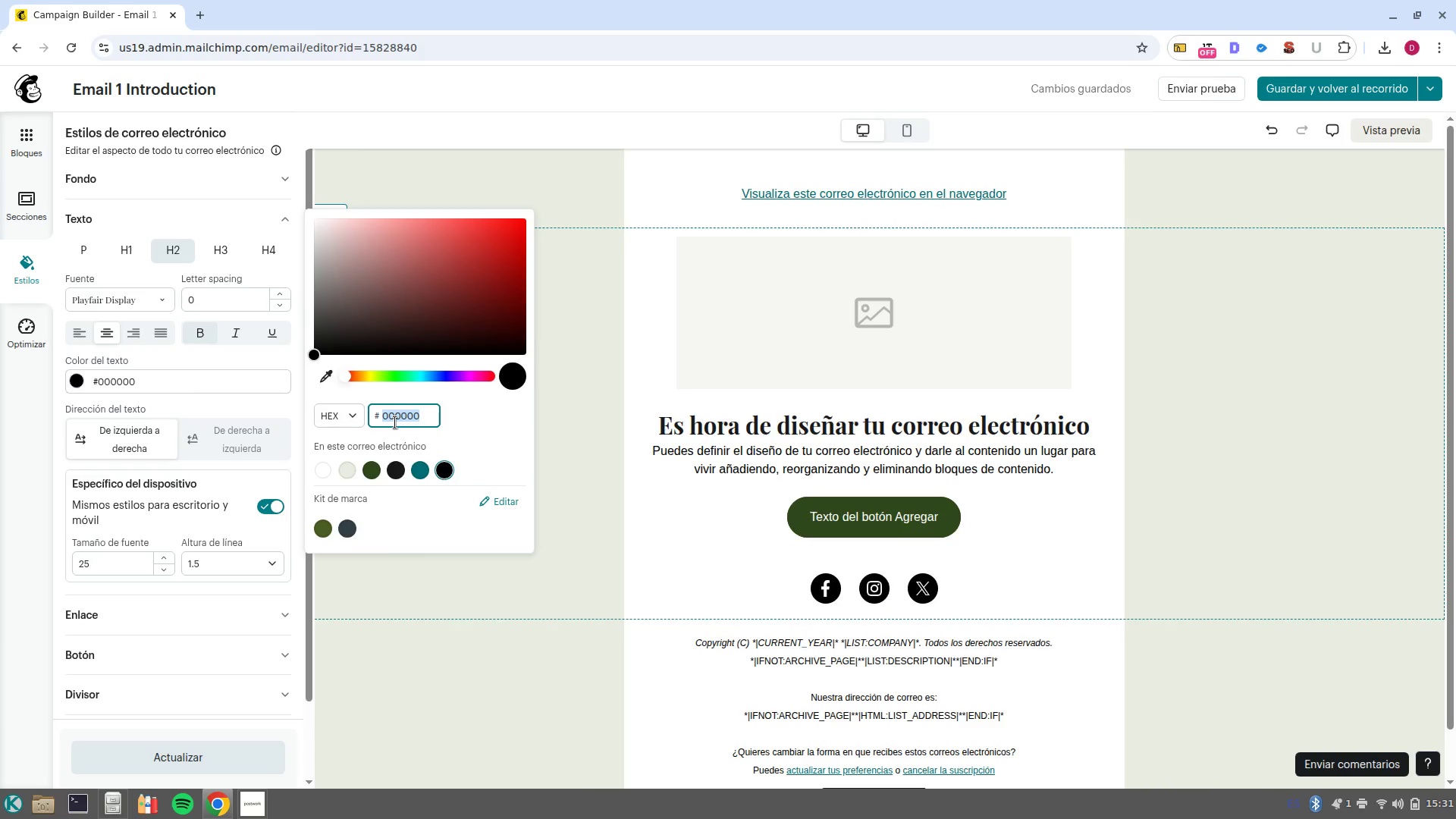 
triple_click([395, 422])
 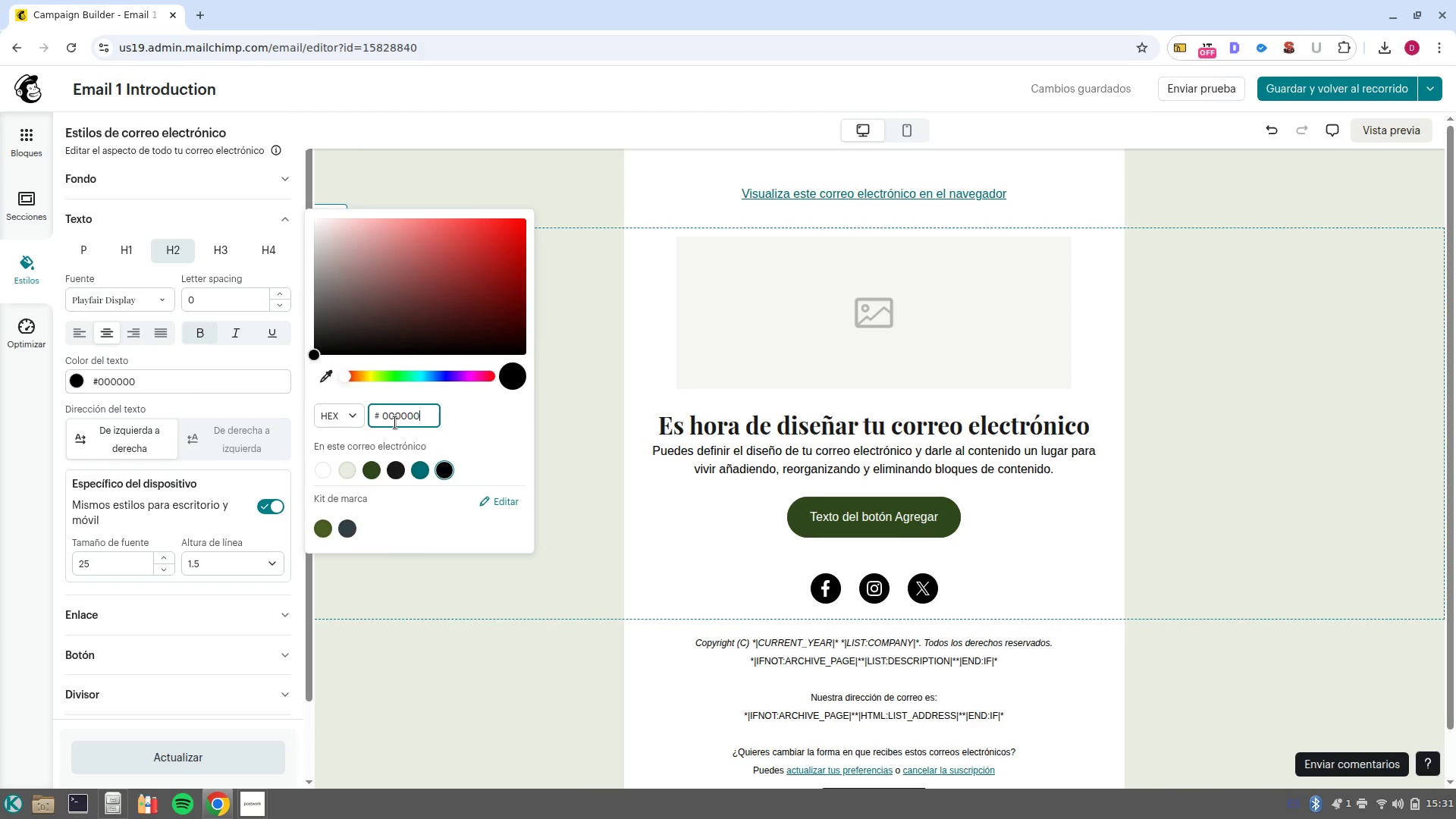 
key(Control+V)
 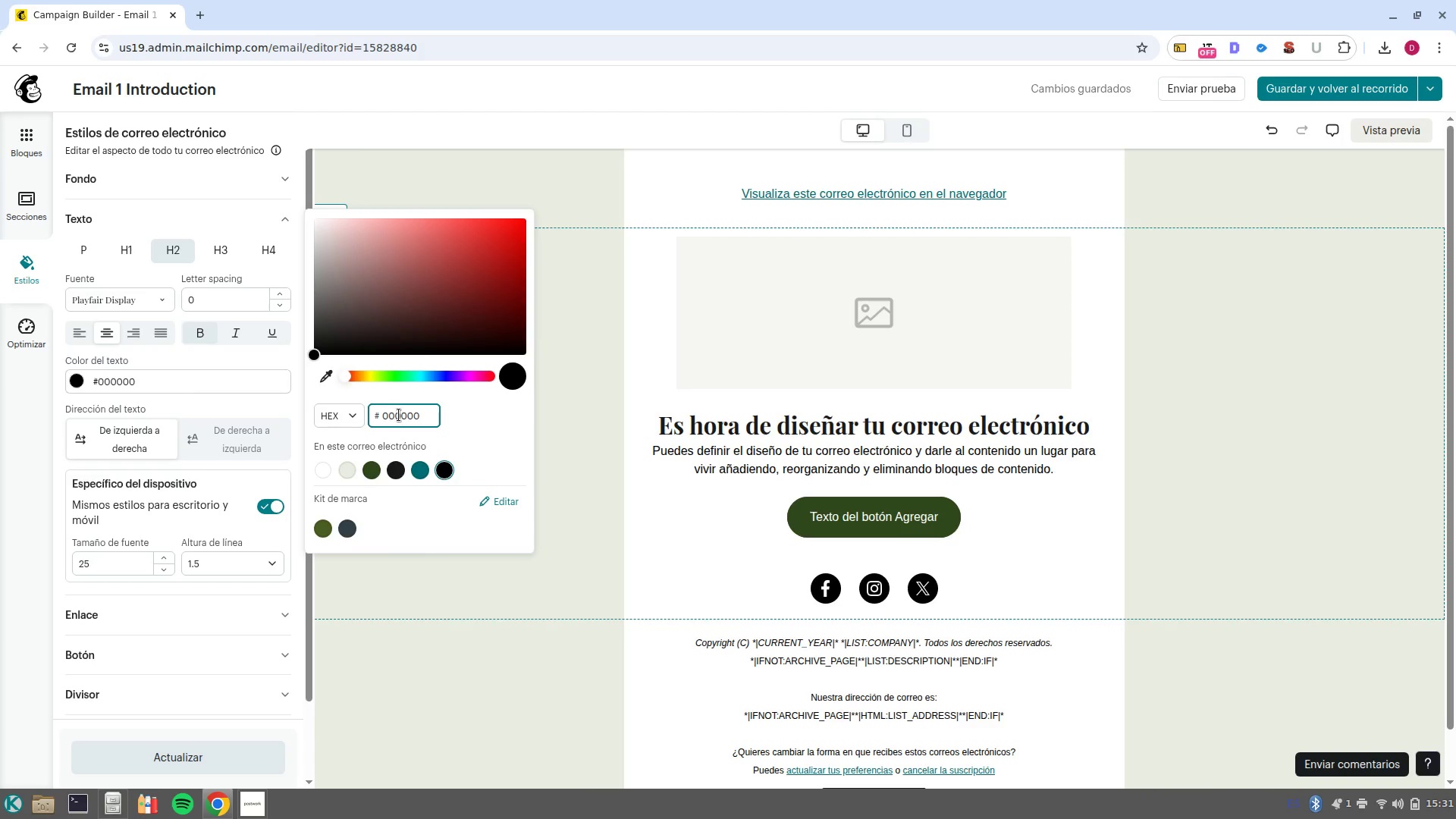 
double_click([399, 415])
 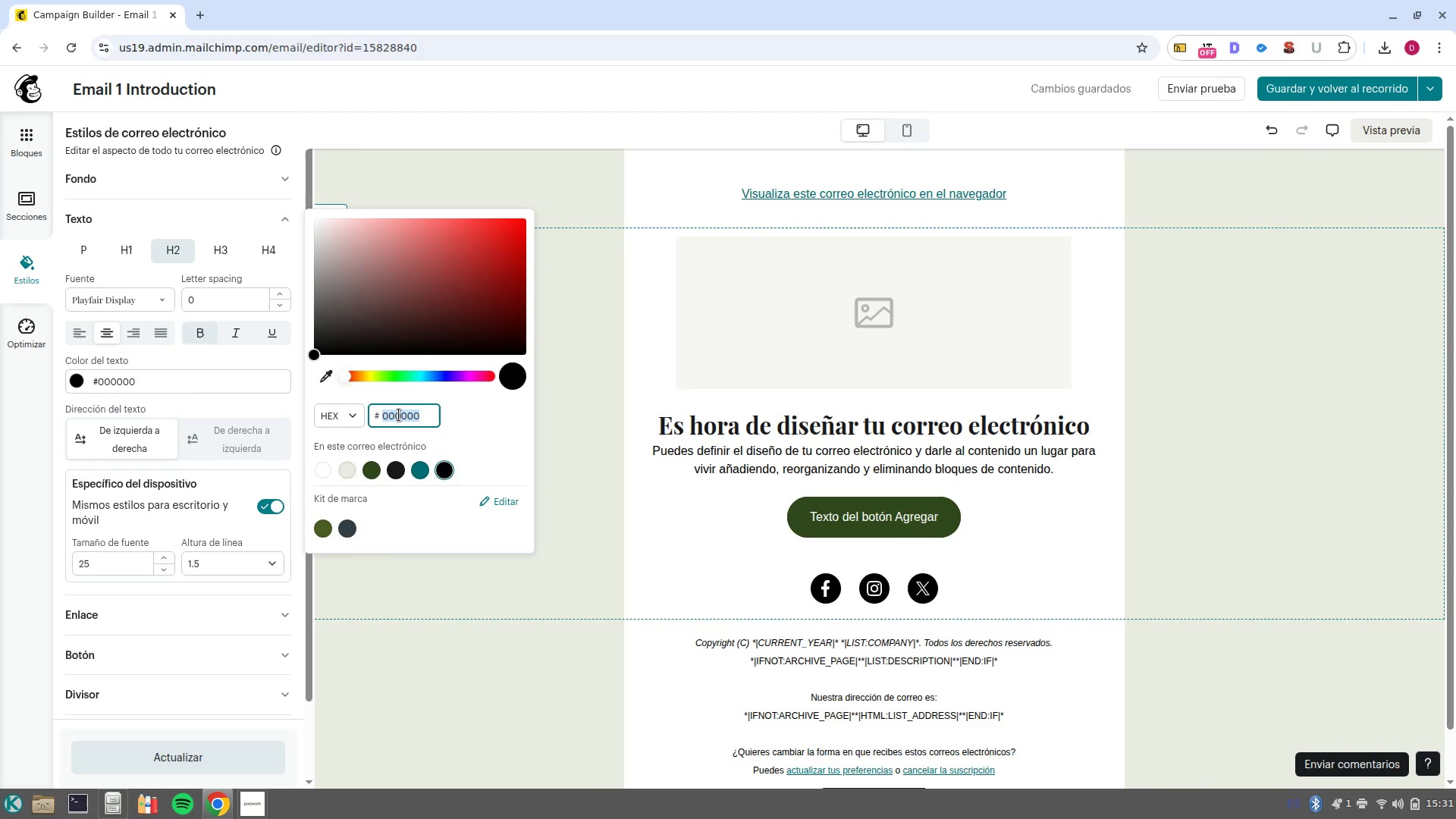 
key(Control+V)
 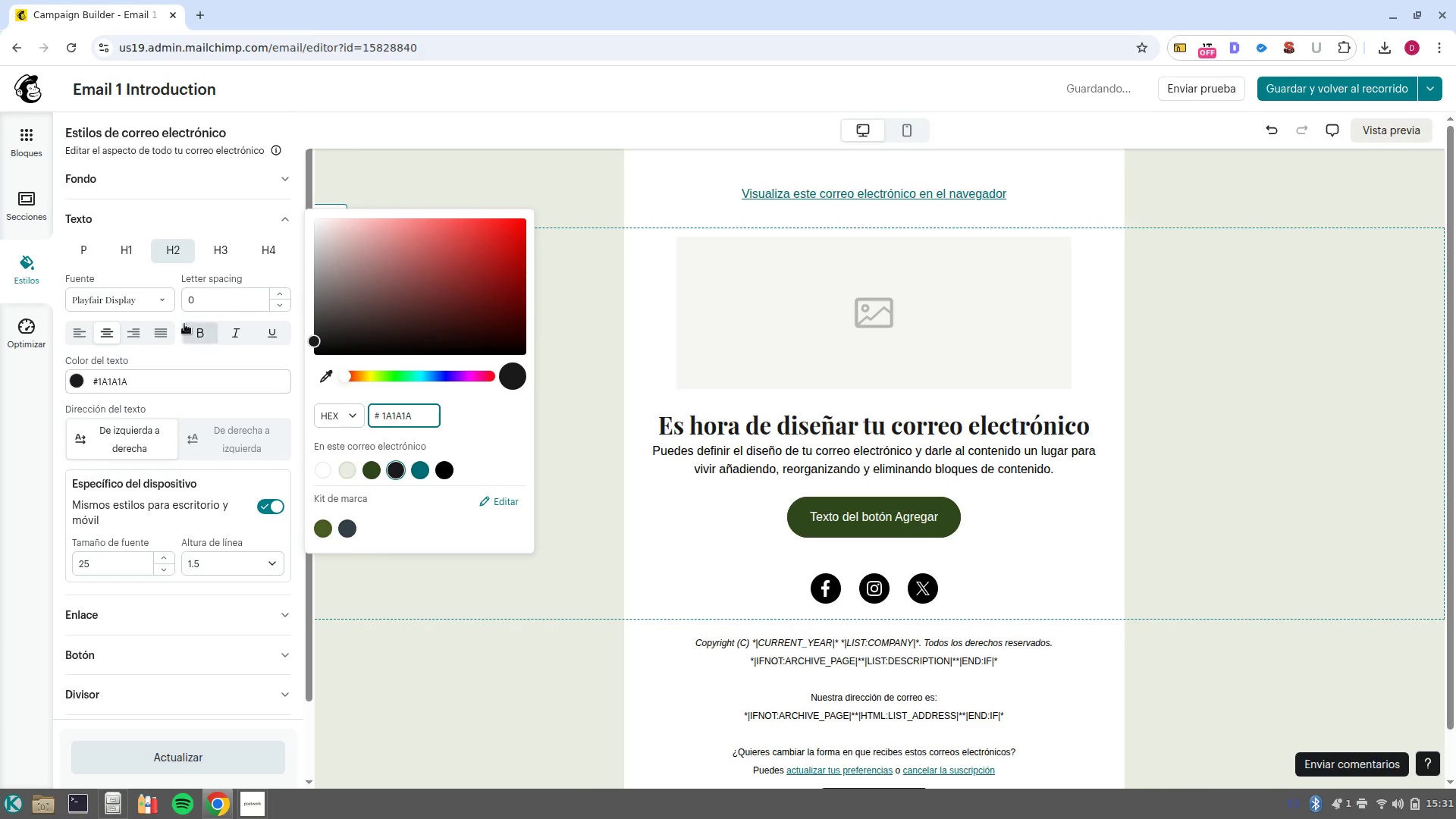 
left_click([91, 250])
 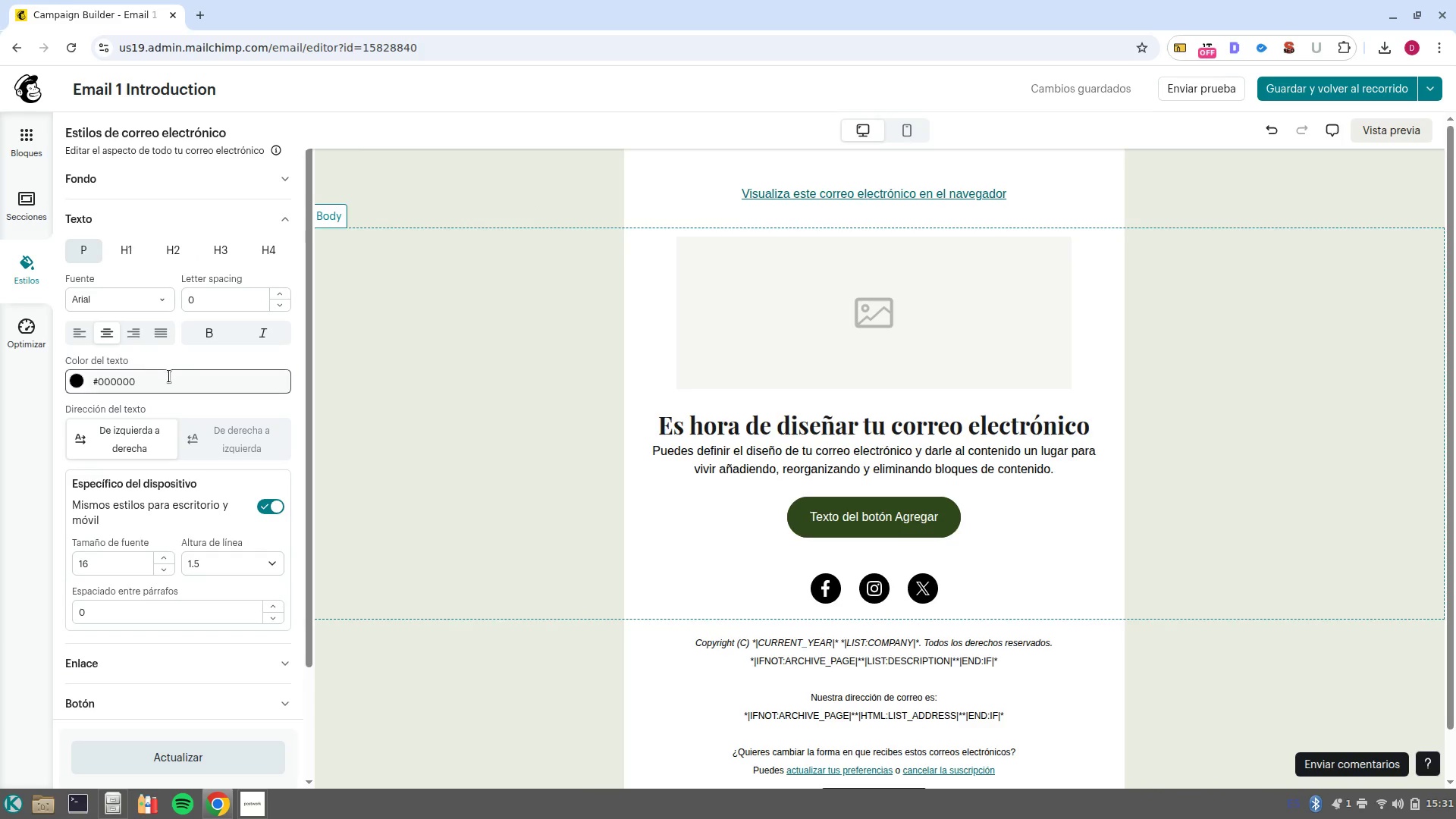 
left_click([170, 377])
 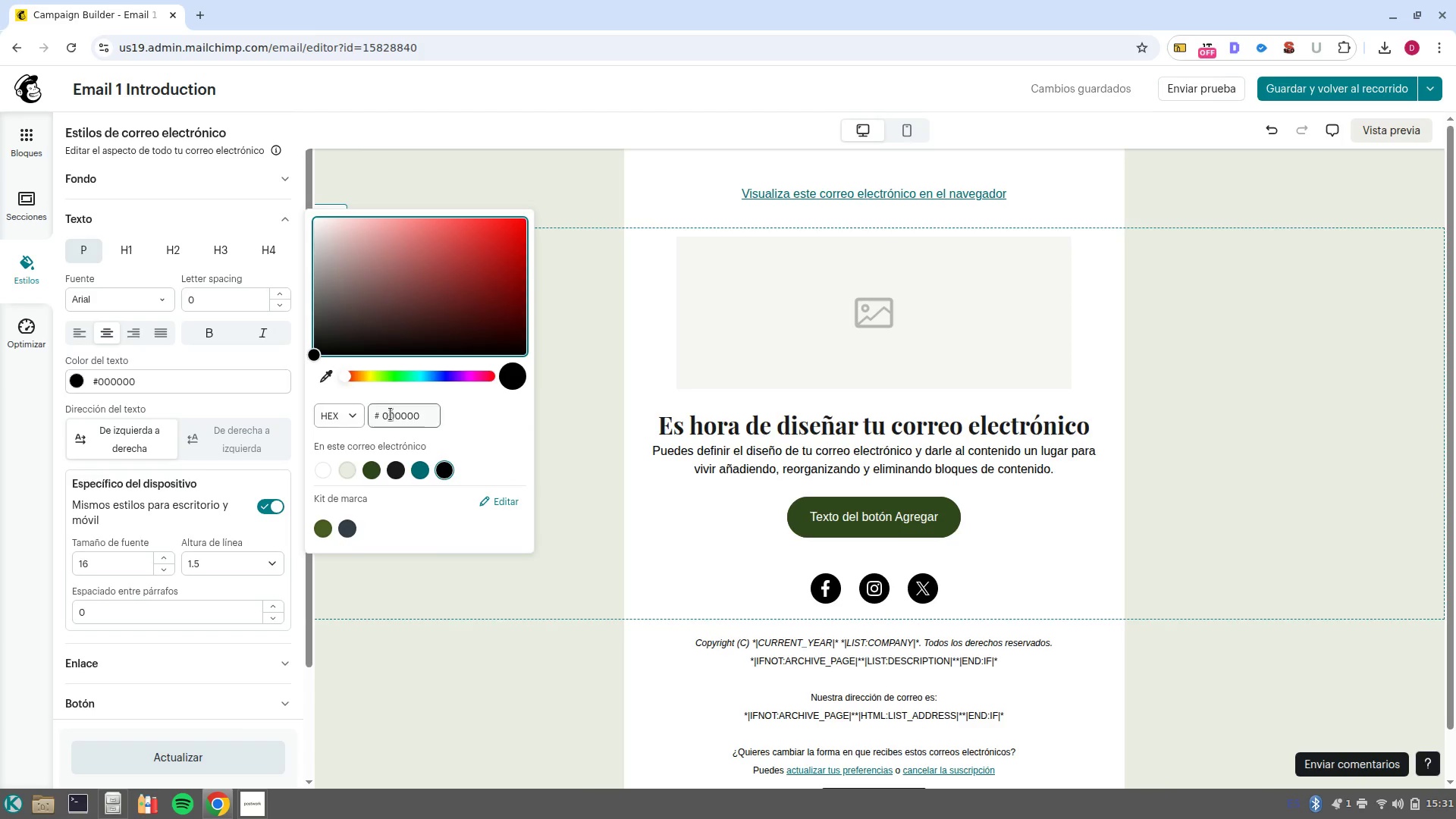 
double_click([392, 411])
 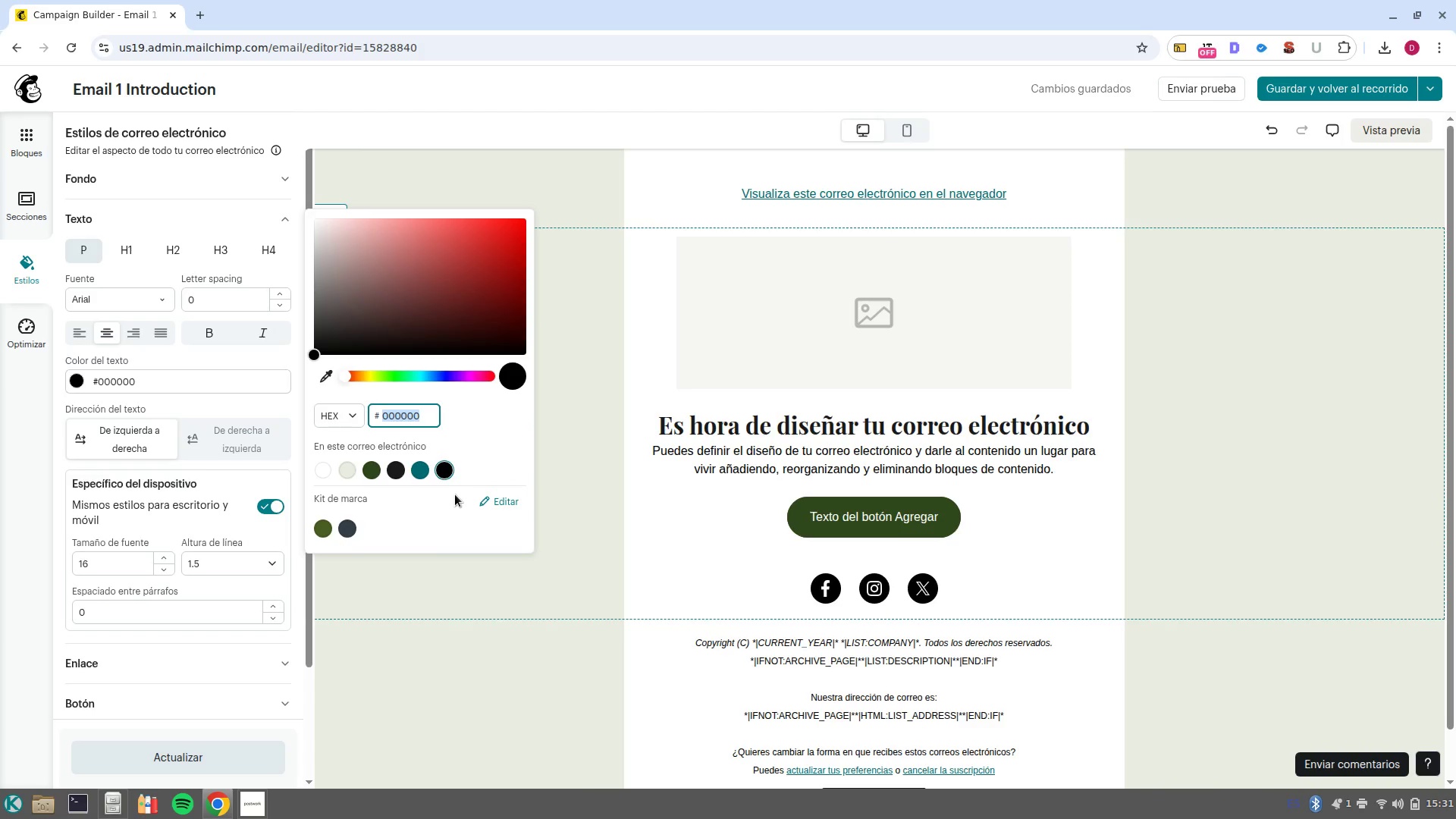 
type(333333)
 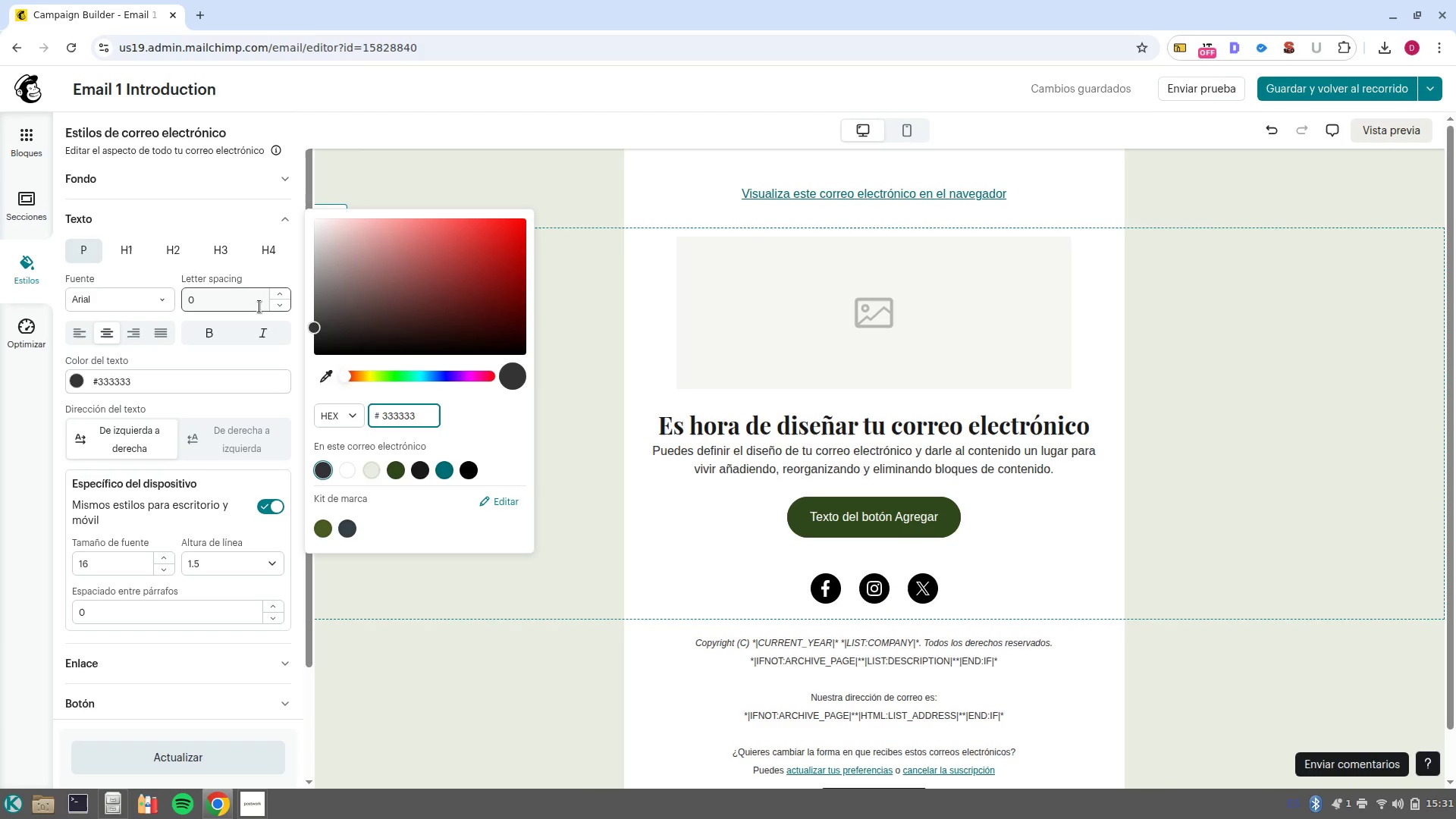 
wait(22.85)
 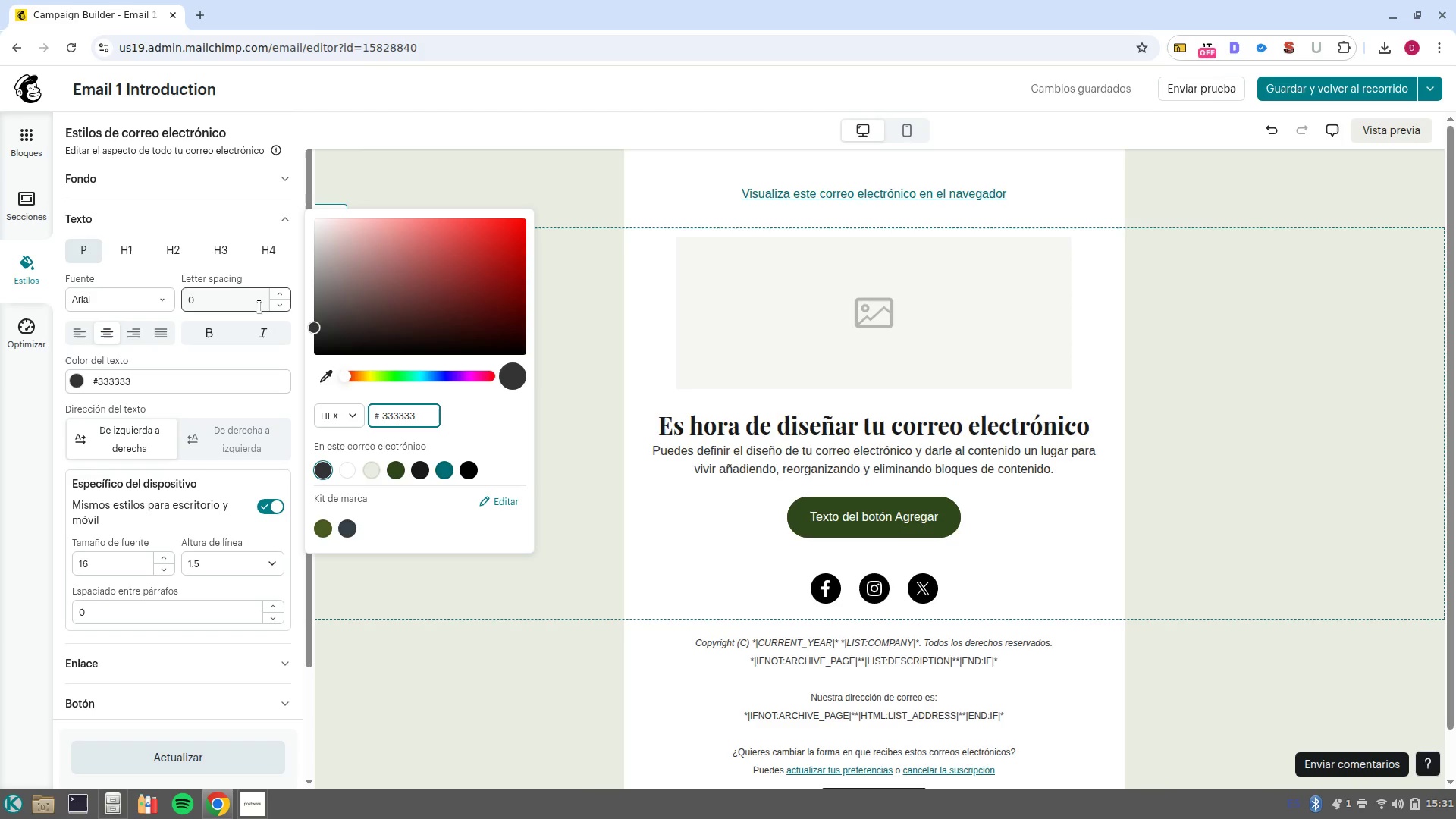 
left_click([27, 153])
 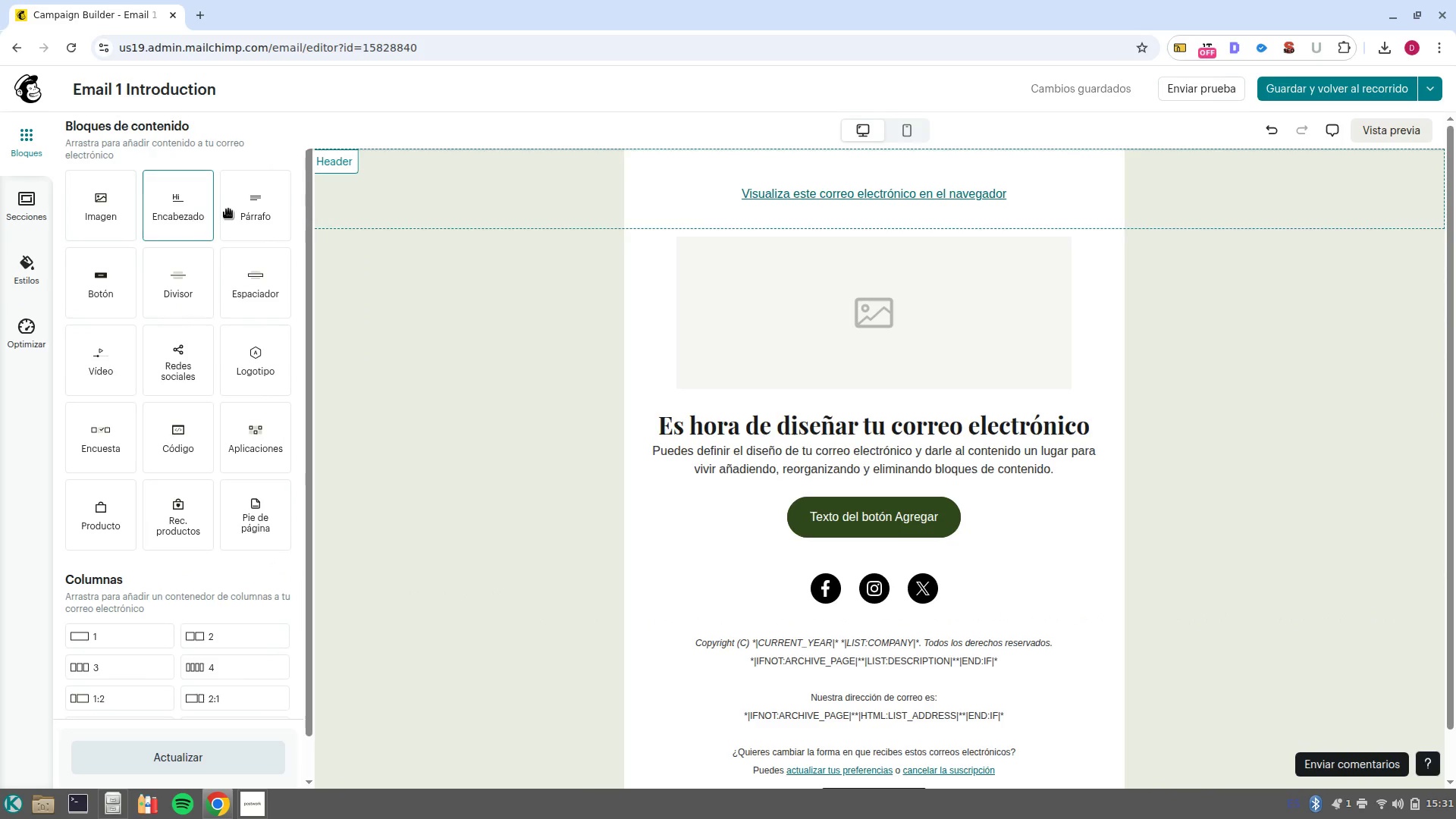 
left_click_drag(start_coordinate=[185, 199], to_coordinate=[824, 173])
 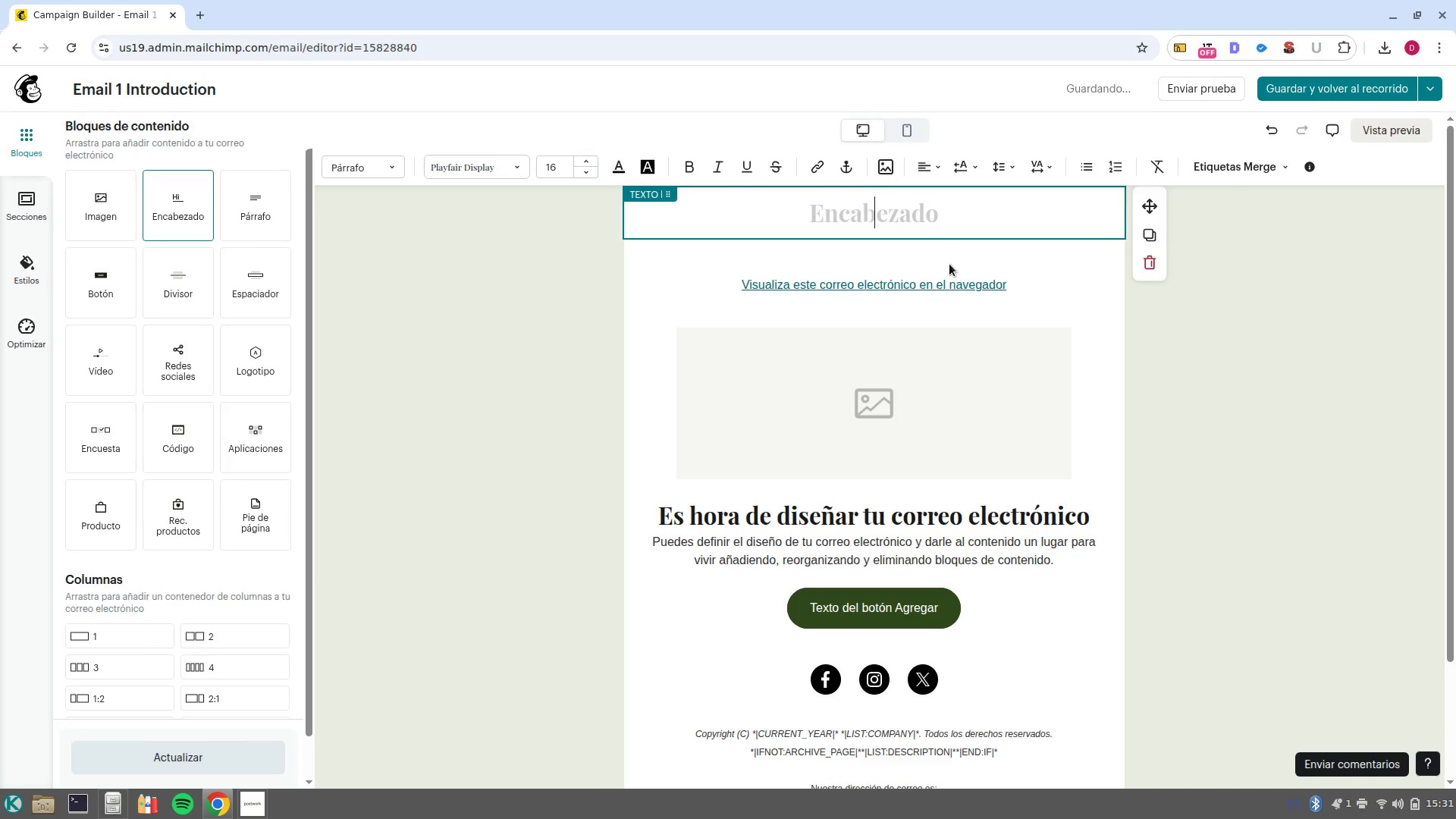 
left_click([951, 275])
 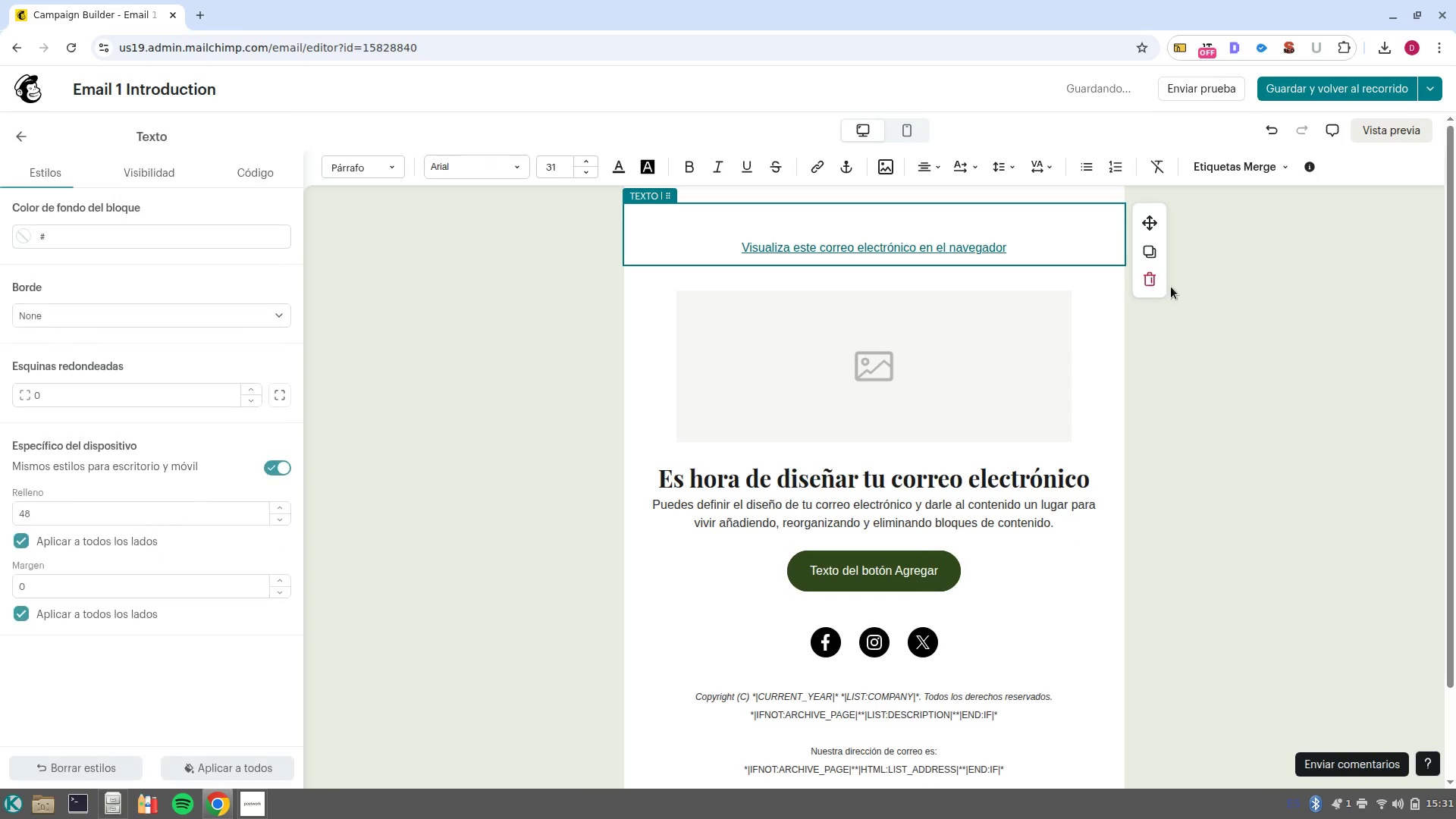 
left_click([1150, 277])